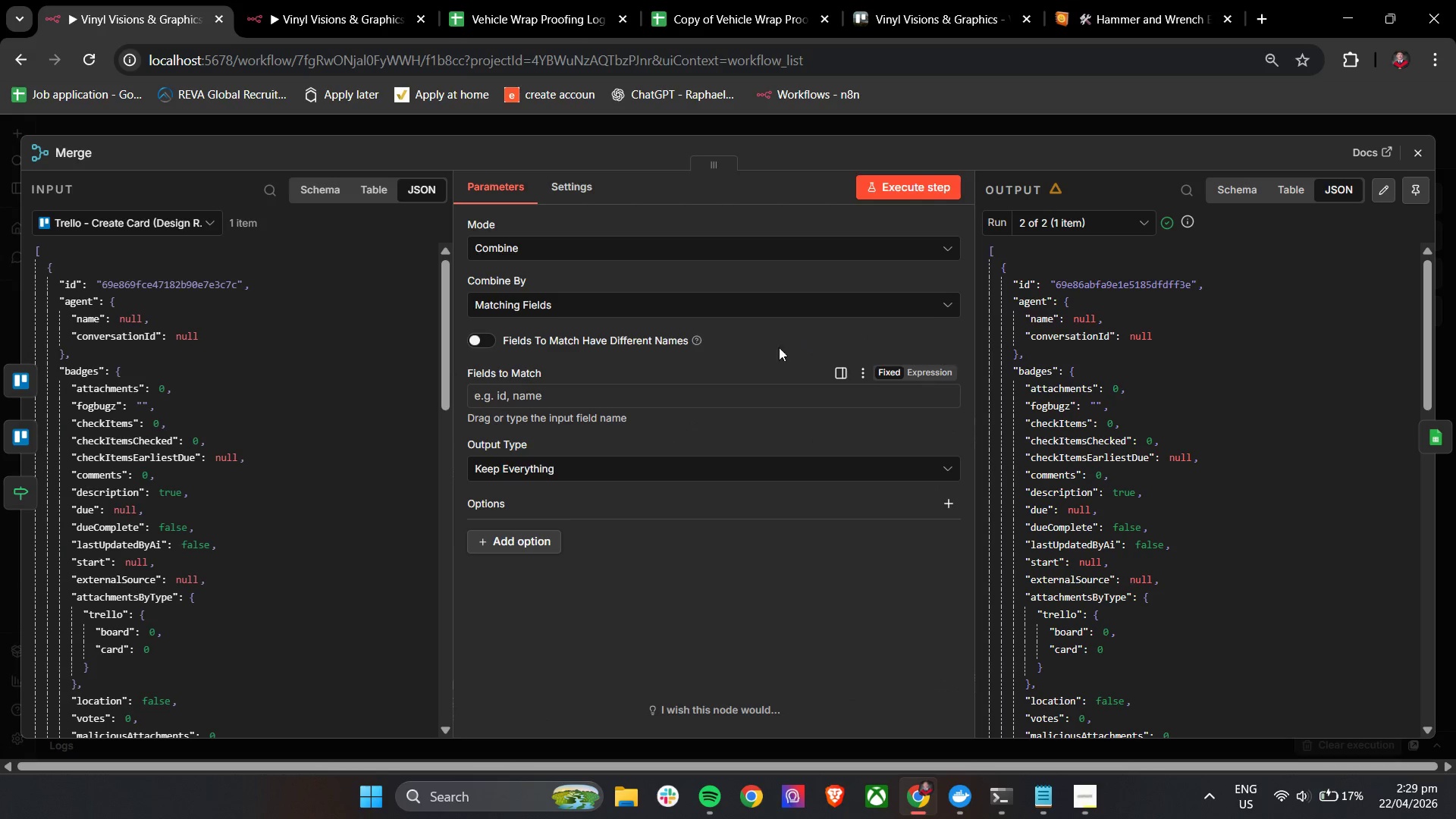 
left_click([797, 338])
 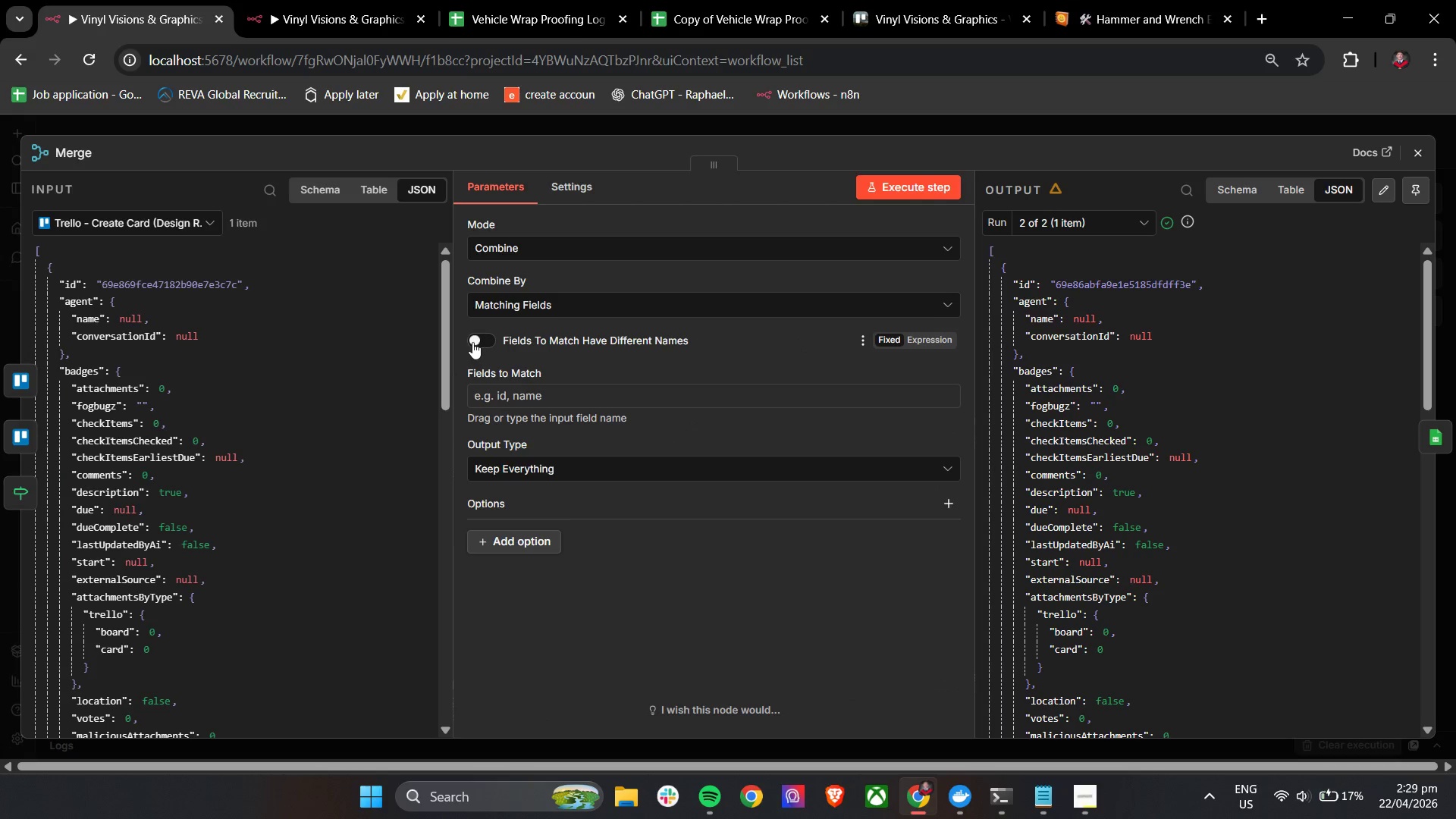 
left_click([472, 342])
 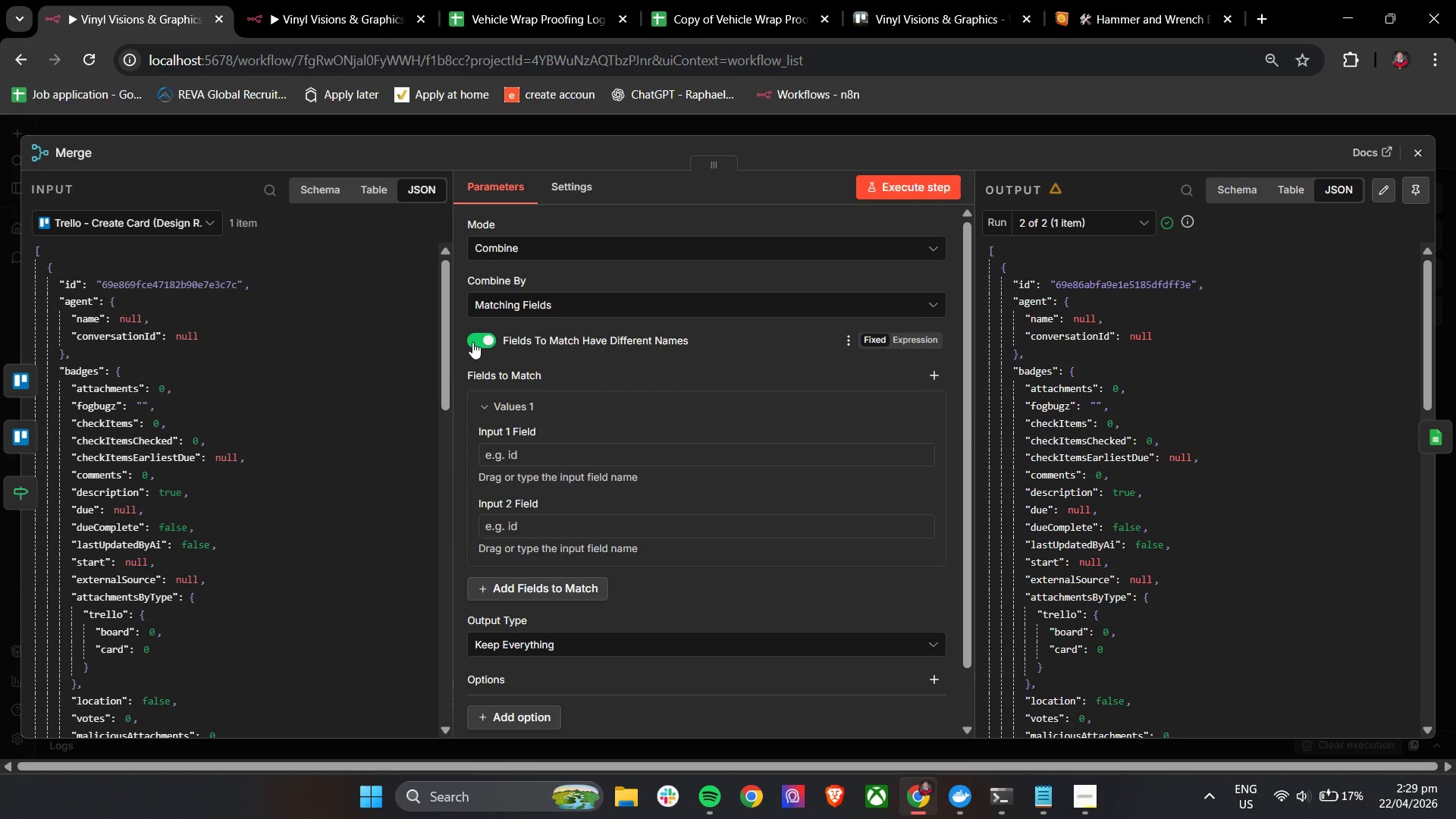 
left_click([472, 342])
 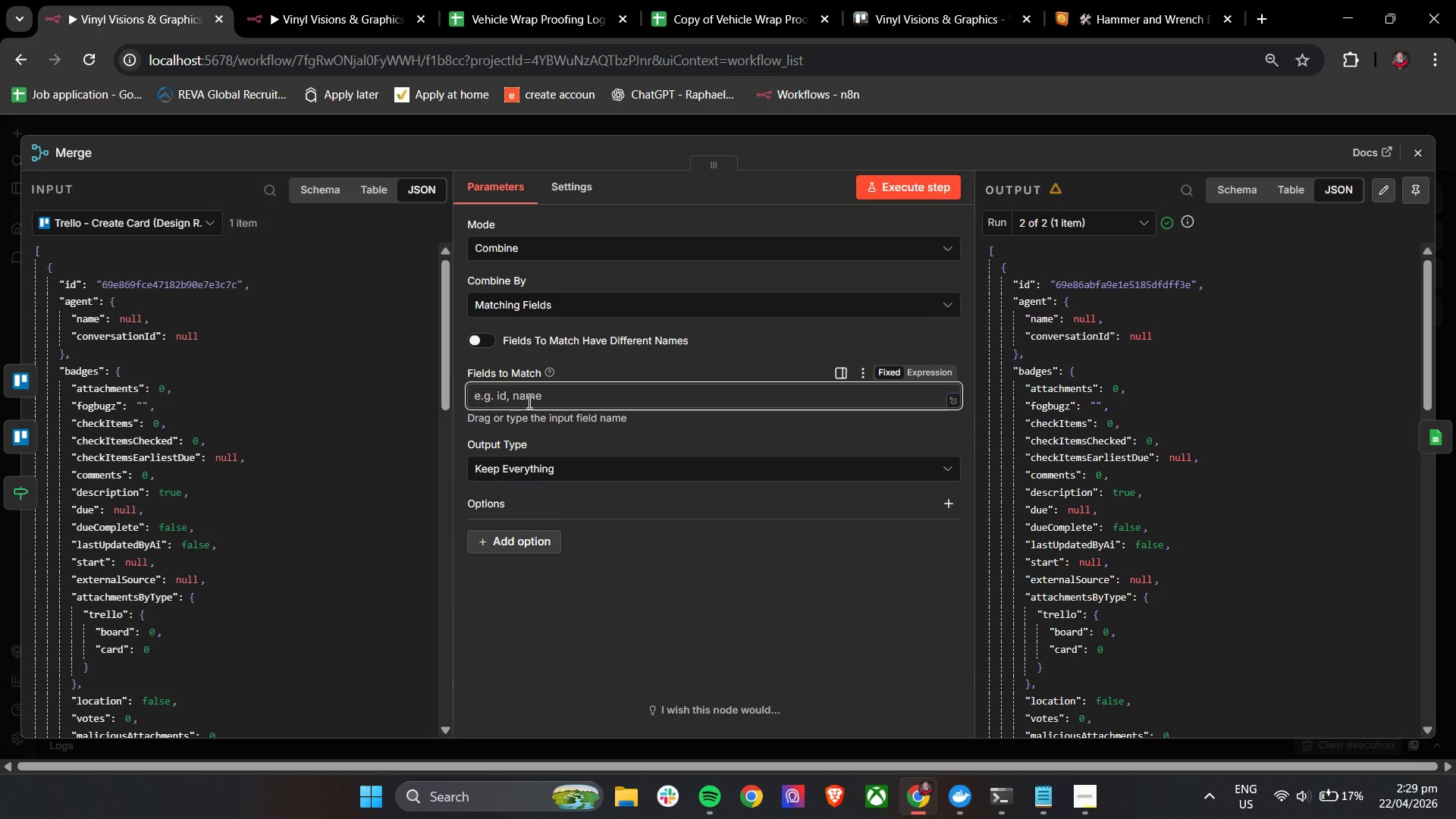 
key(Shift+BracketLeft)
 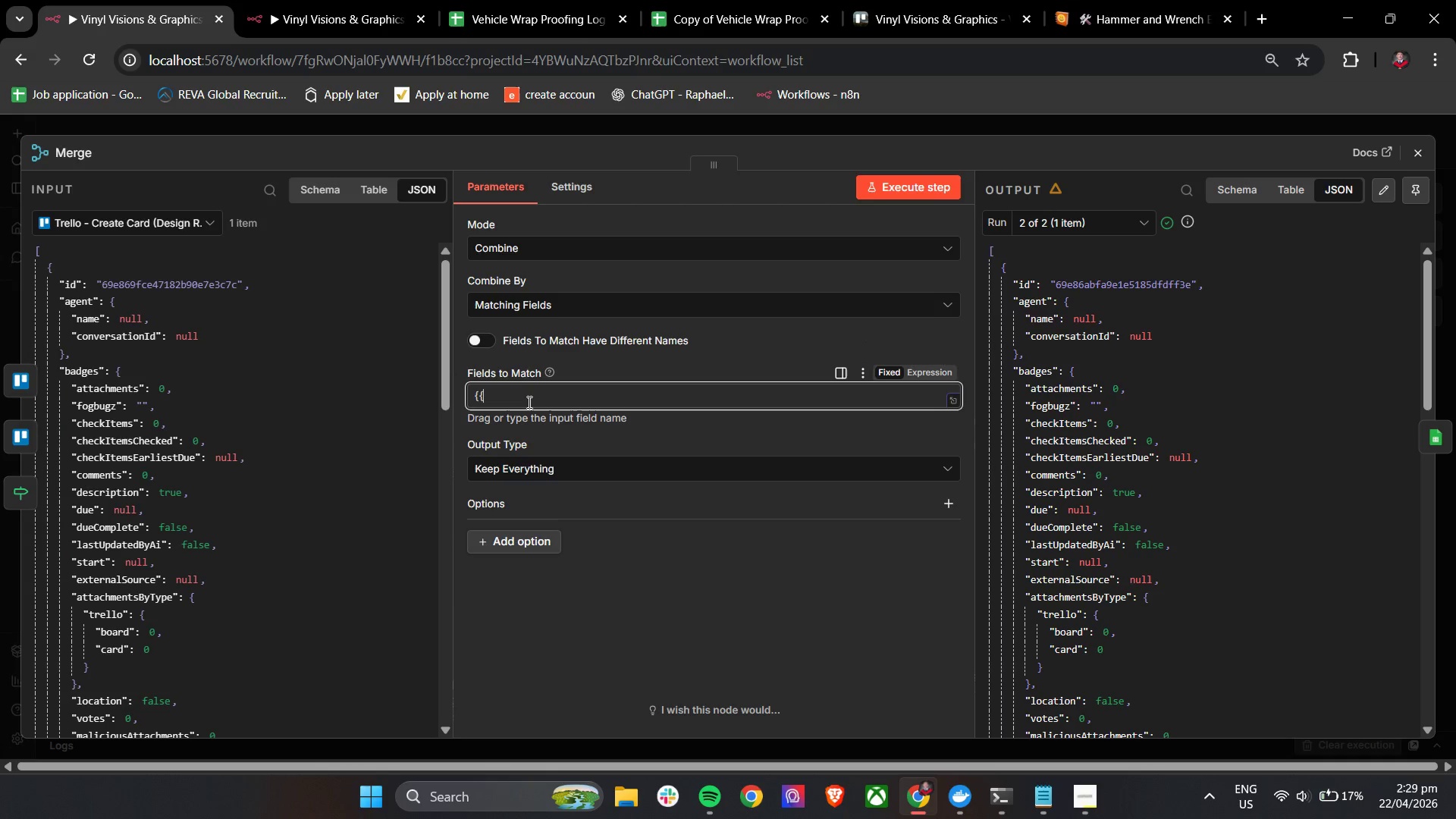 
key(Shift+BracketLeft)
 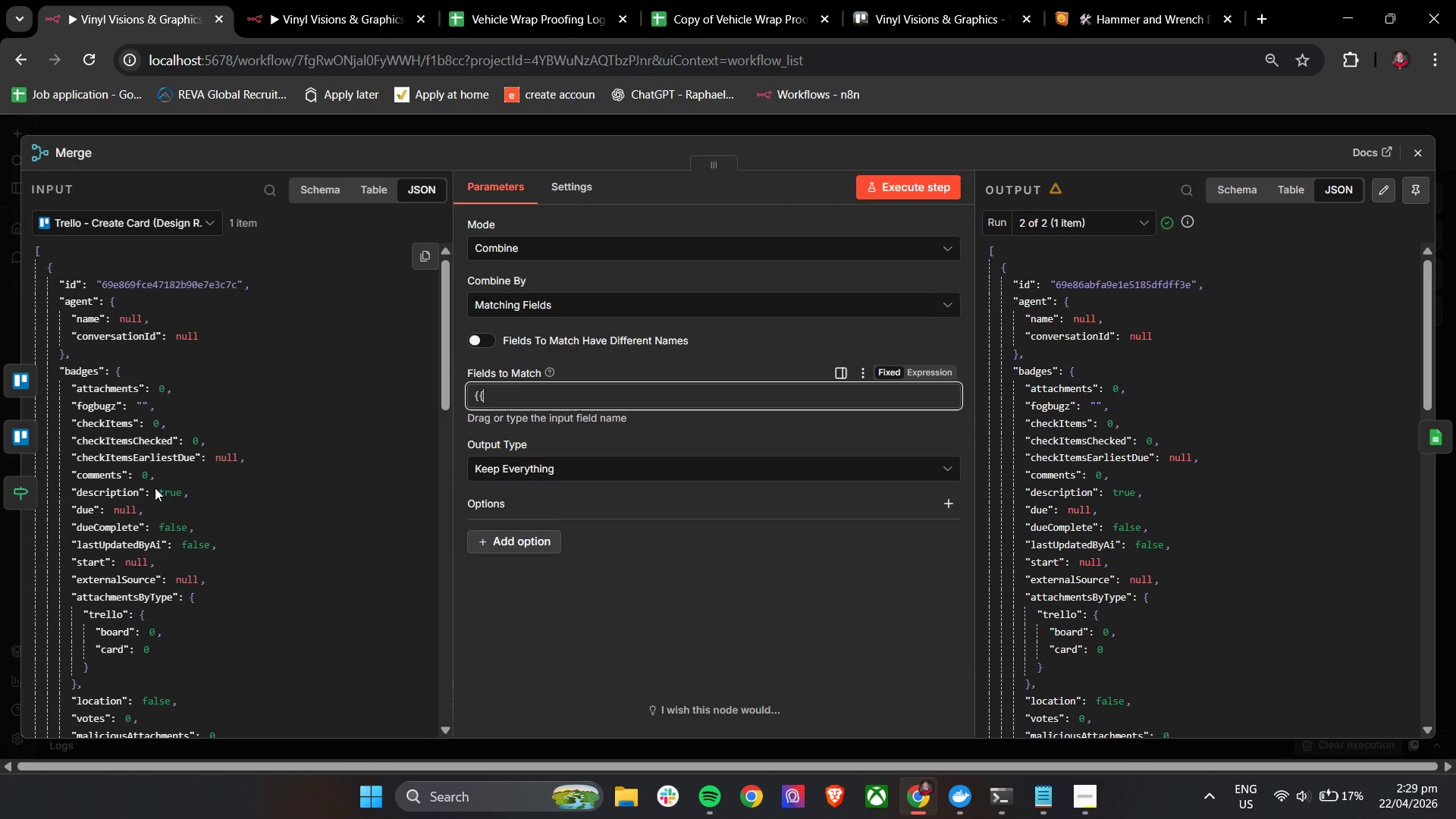 
left_click([17, 483])
 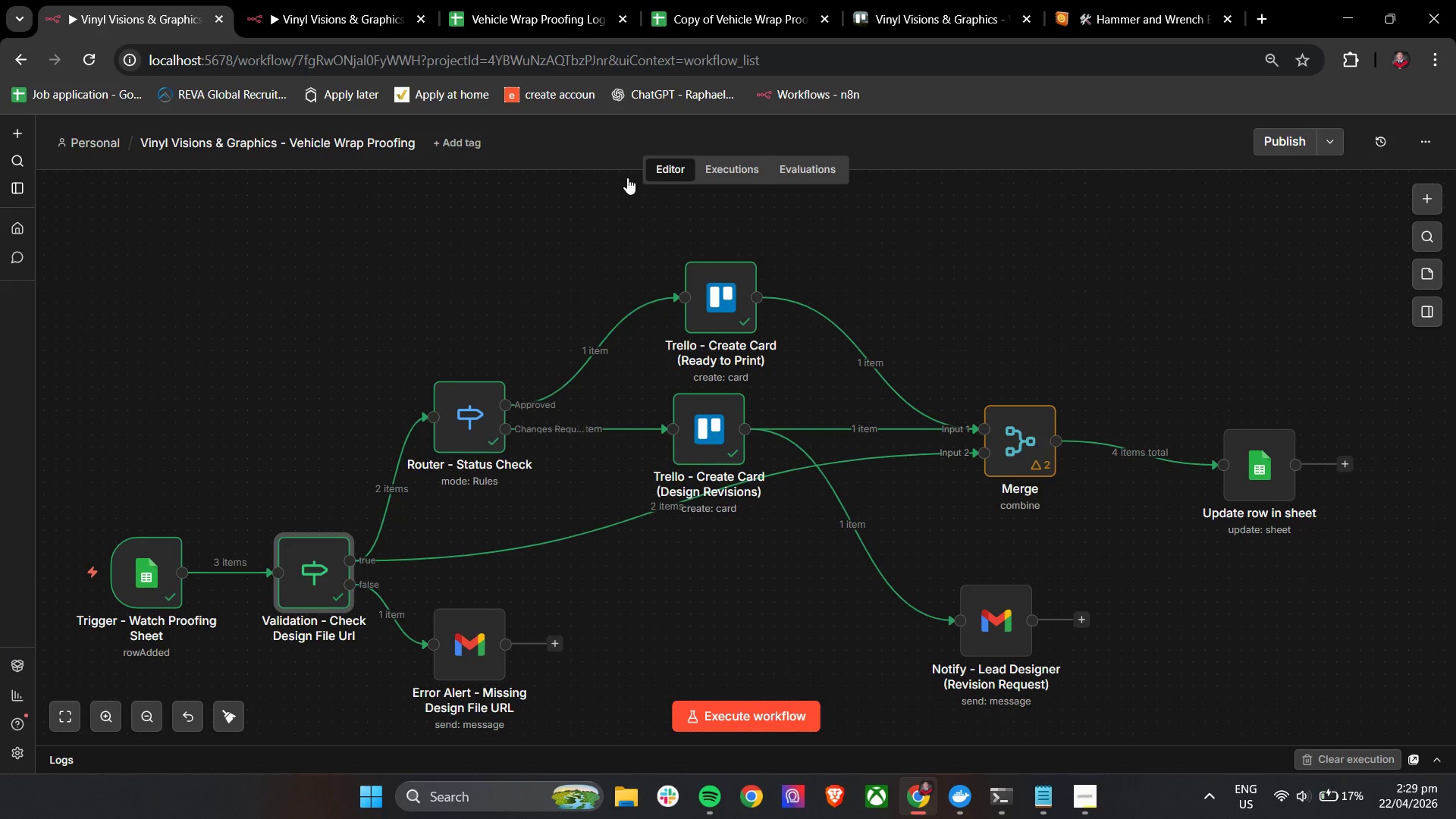 
double_click([1031, 453])
 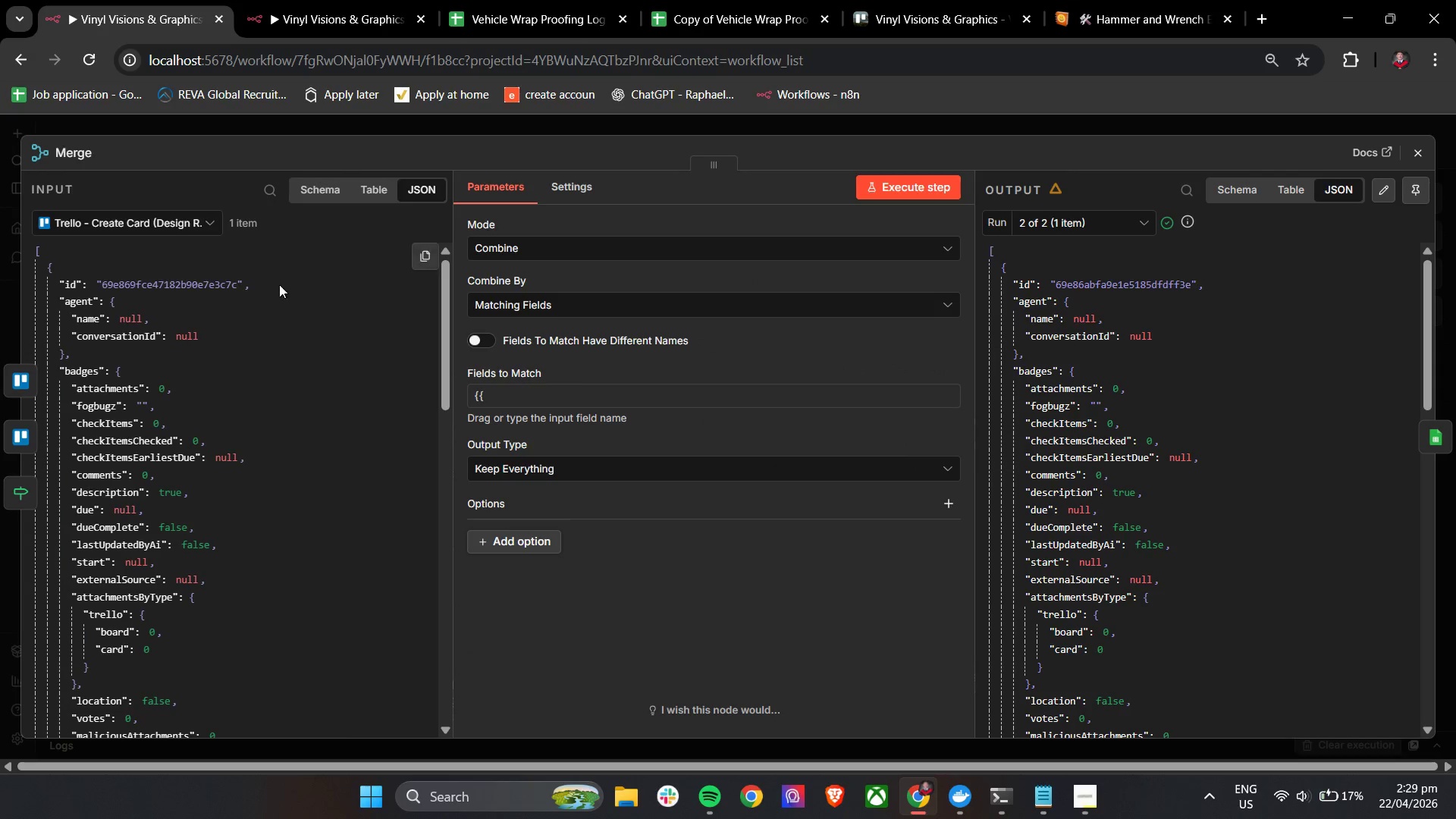 
left_click([129, 225])
 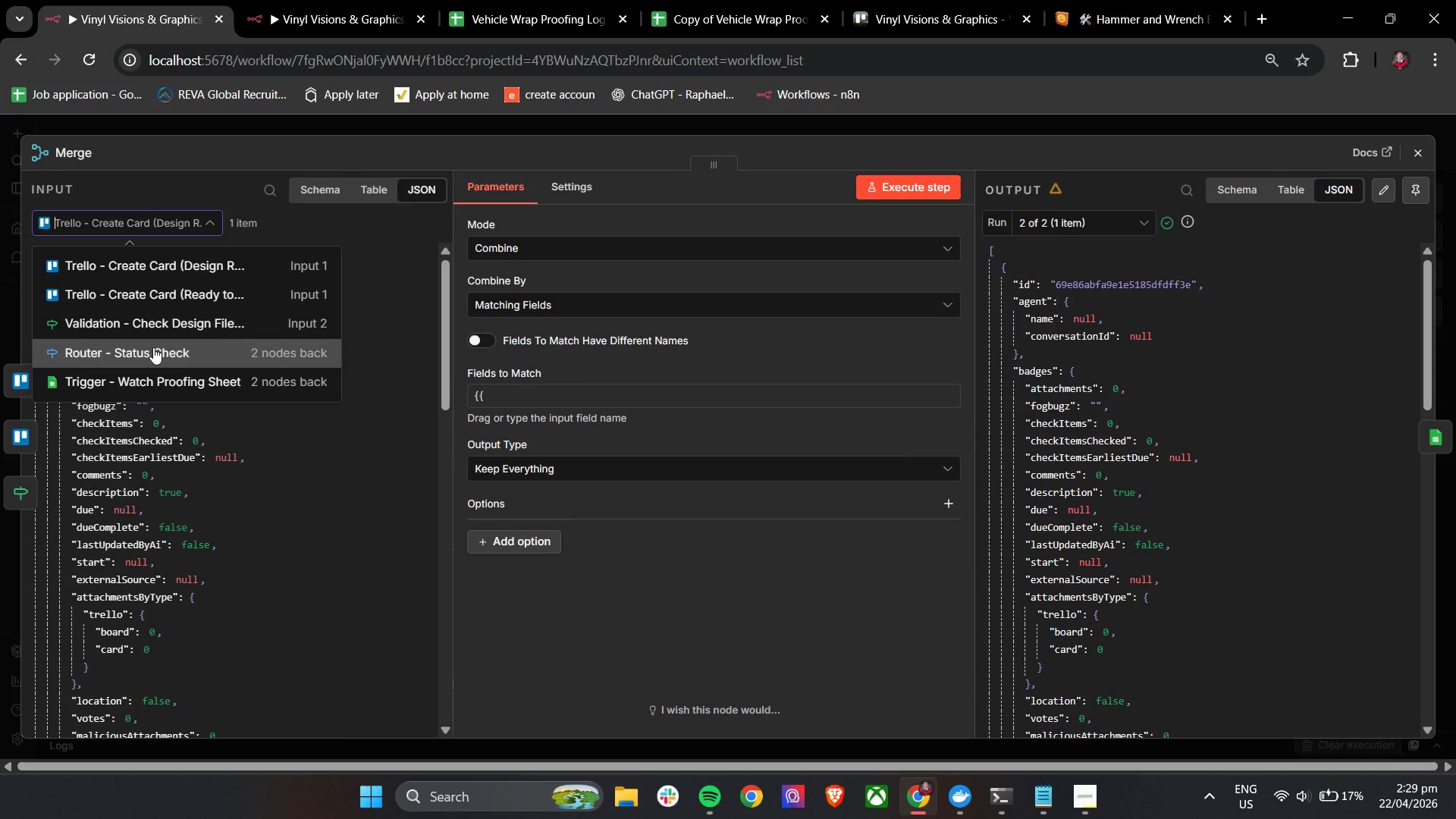 
left_click([157, 325])
 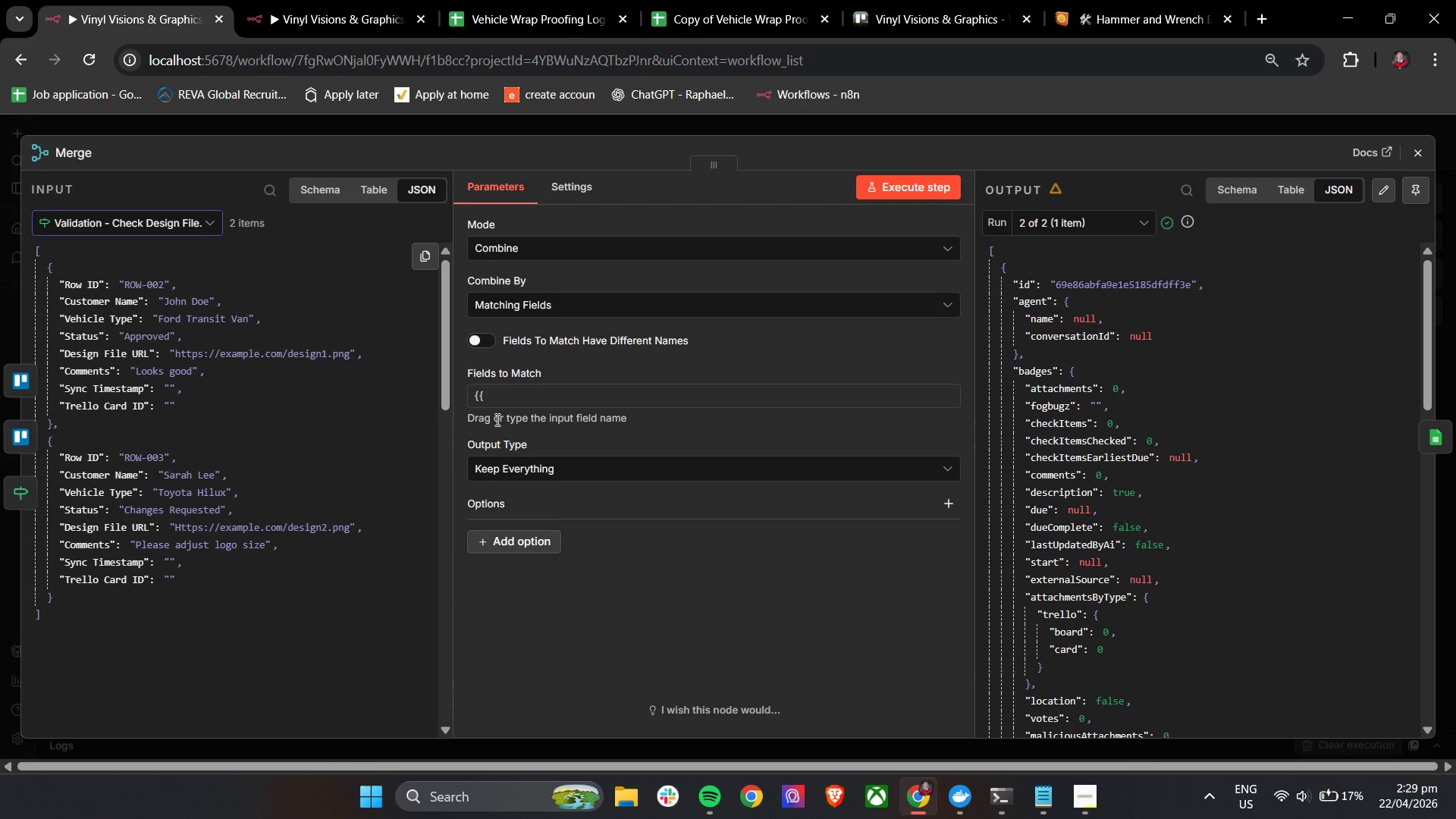 
double_click([502, 397])
 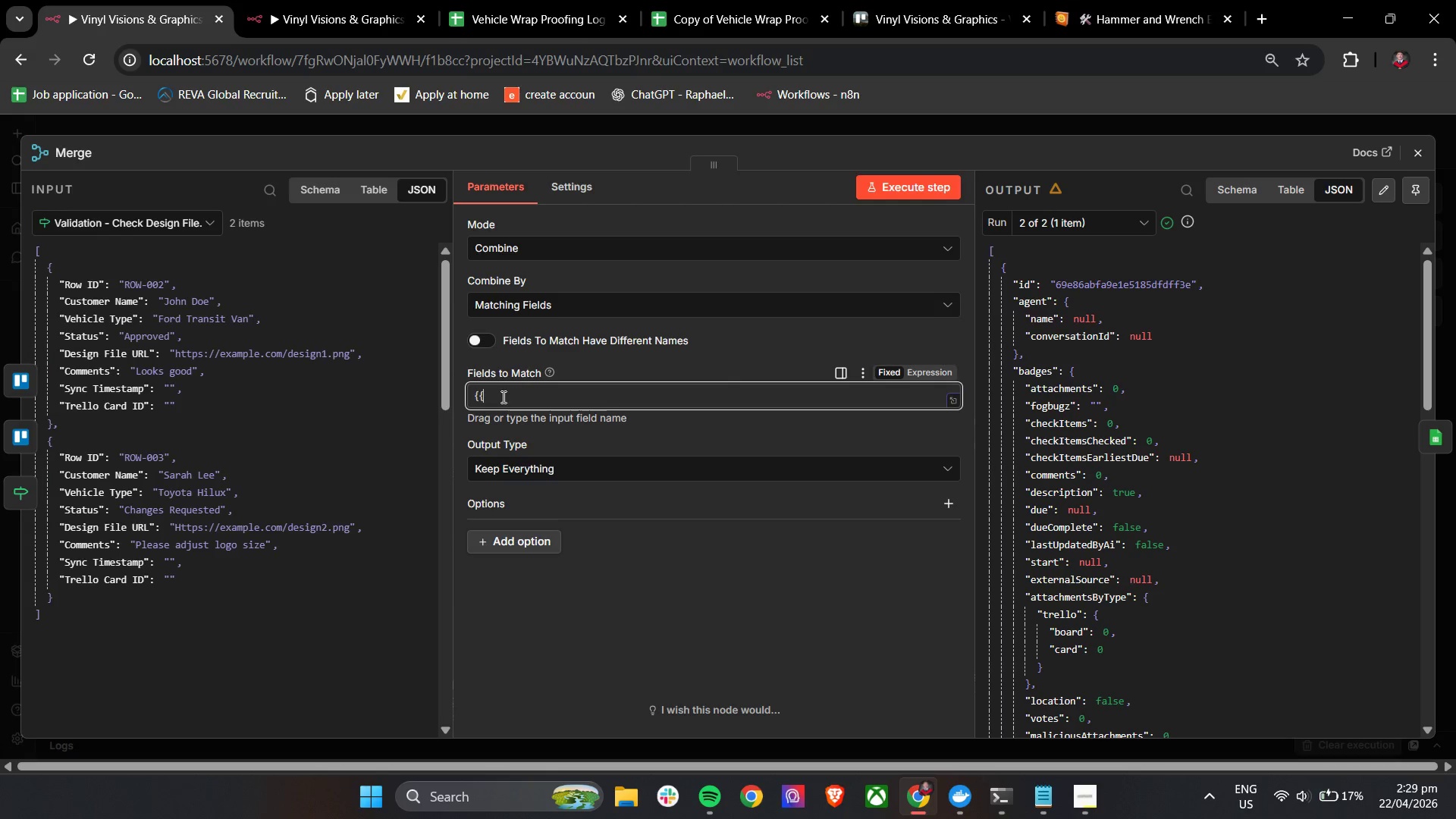 
triple_click([502, 397])
 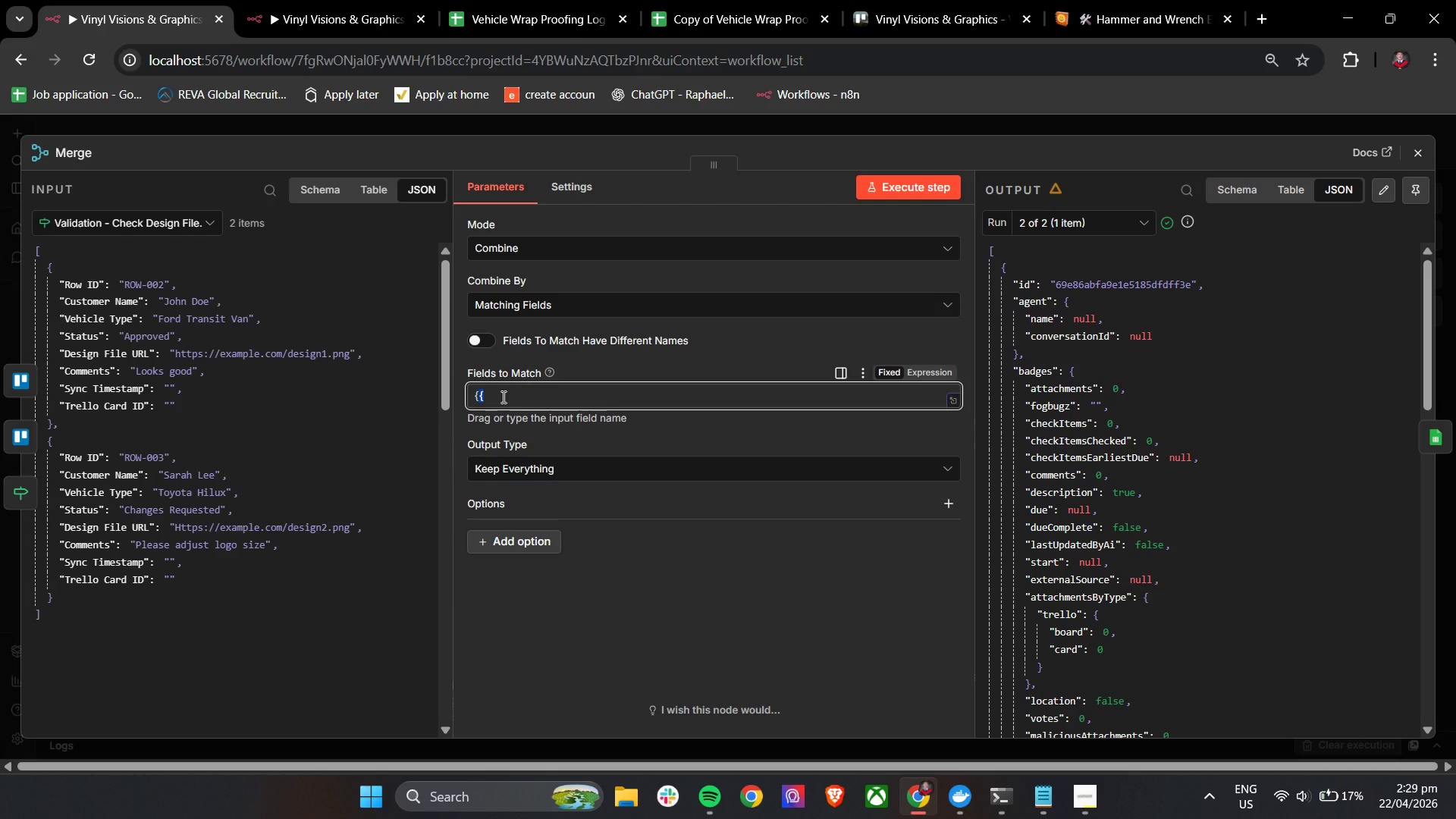 
key(Backspace)
 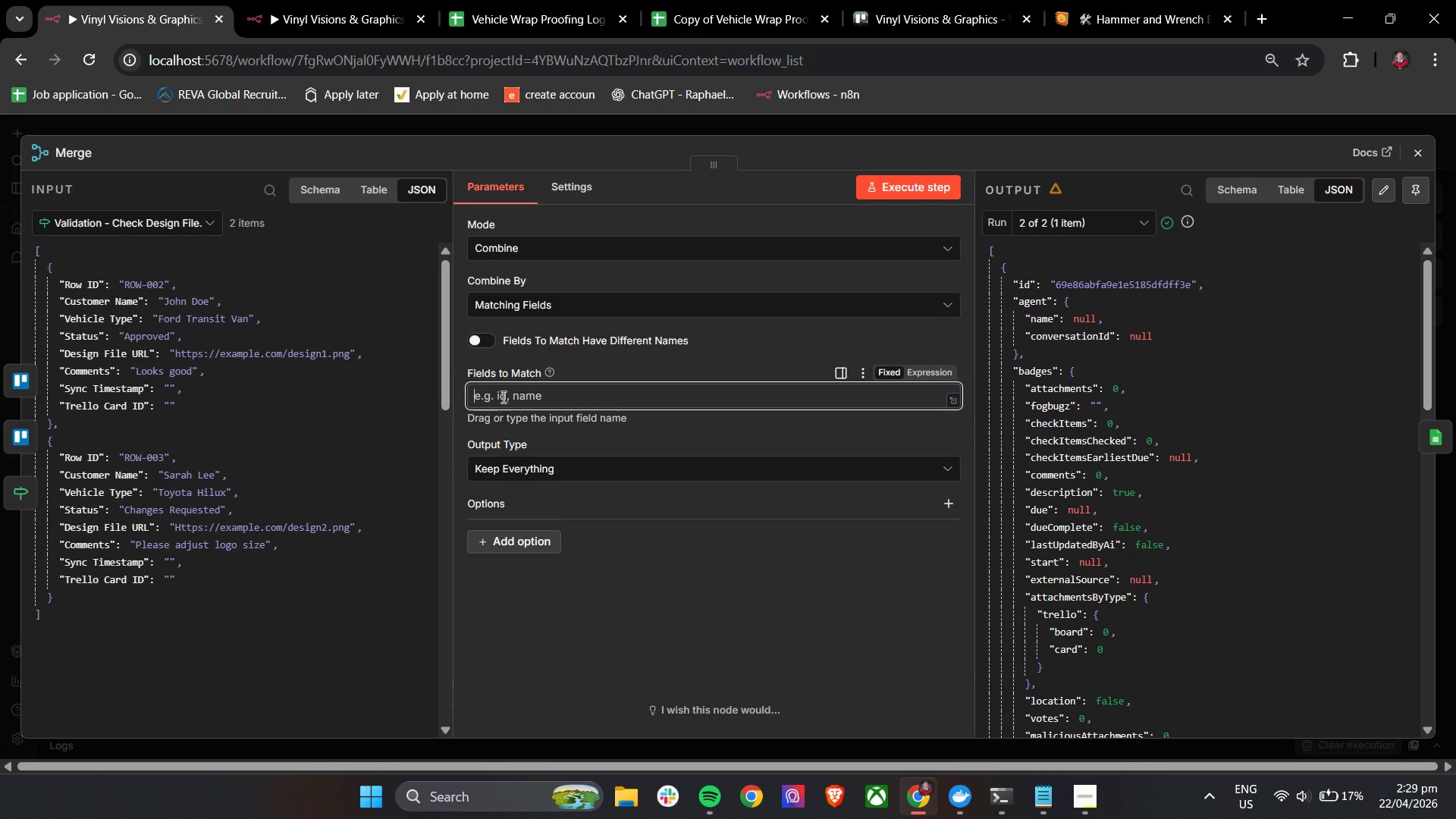 
key(Backspace)
 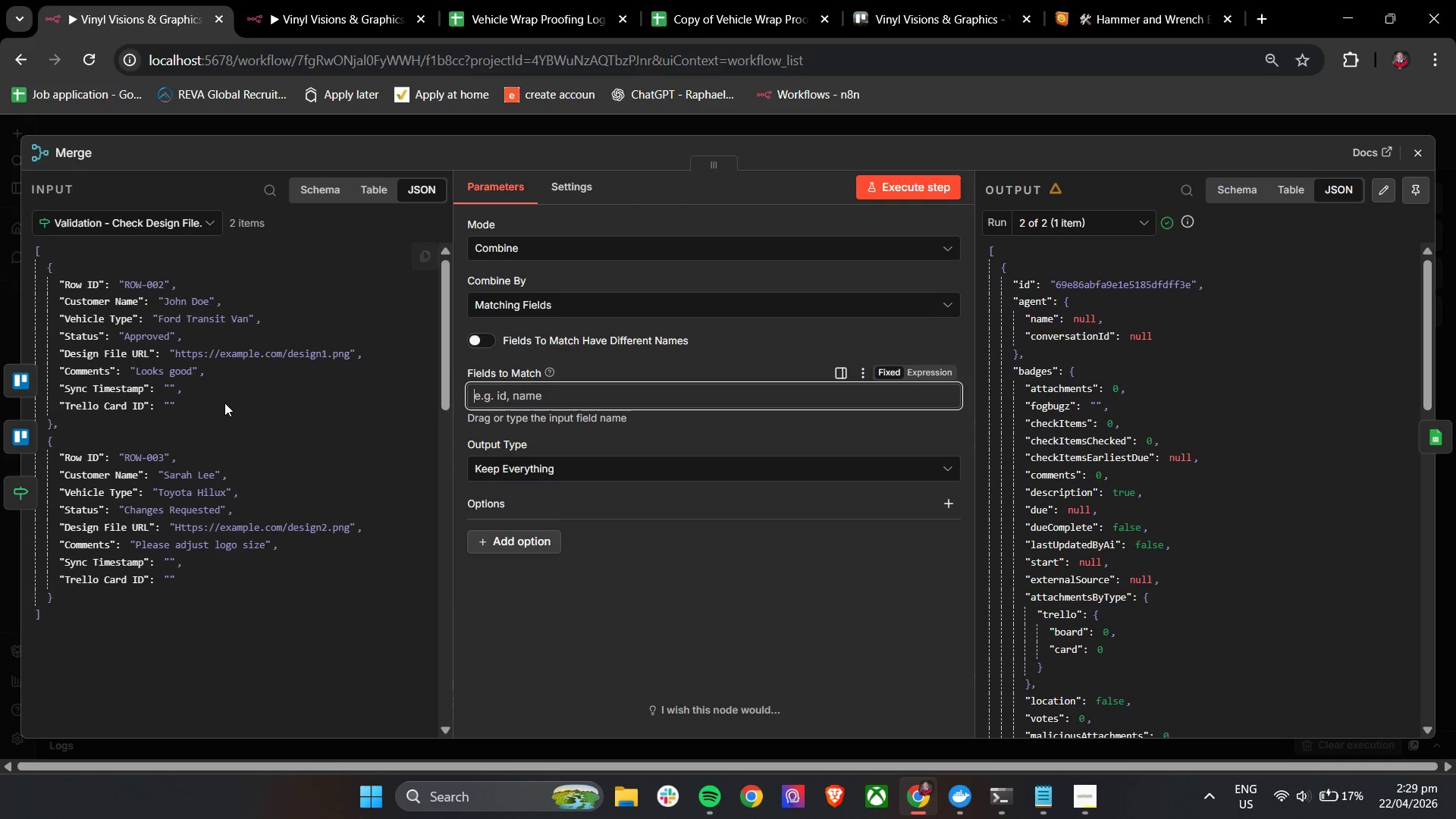 
key(Backspace)
 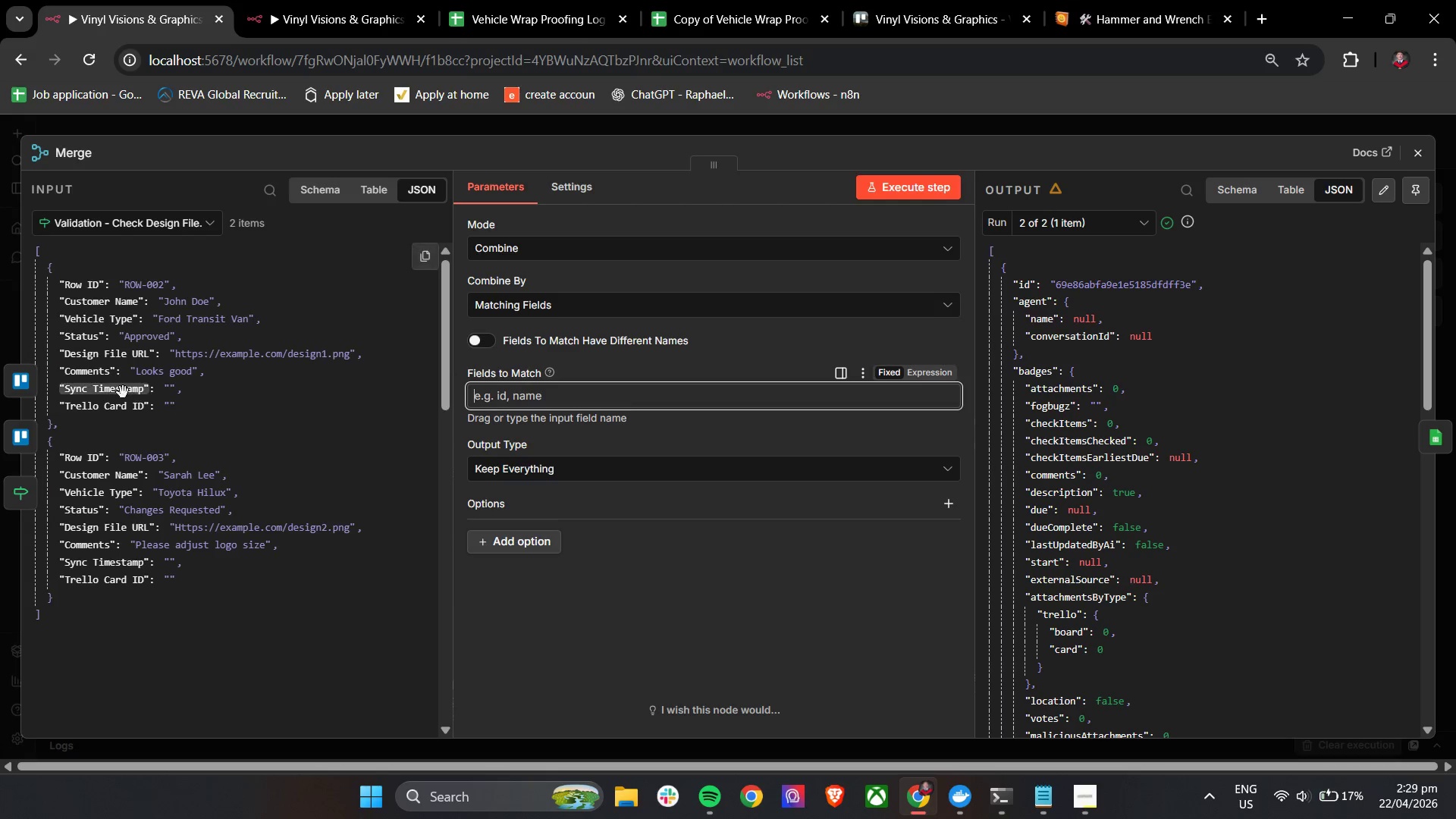 
key(Backspace)
 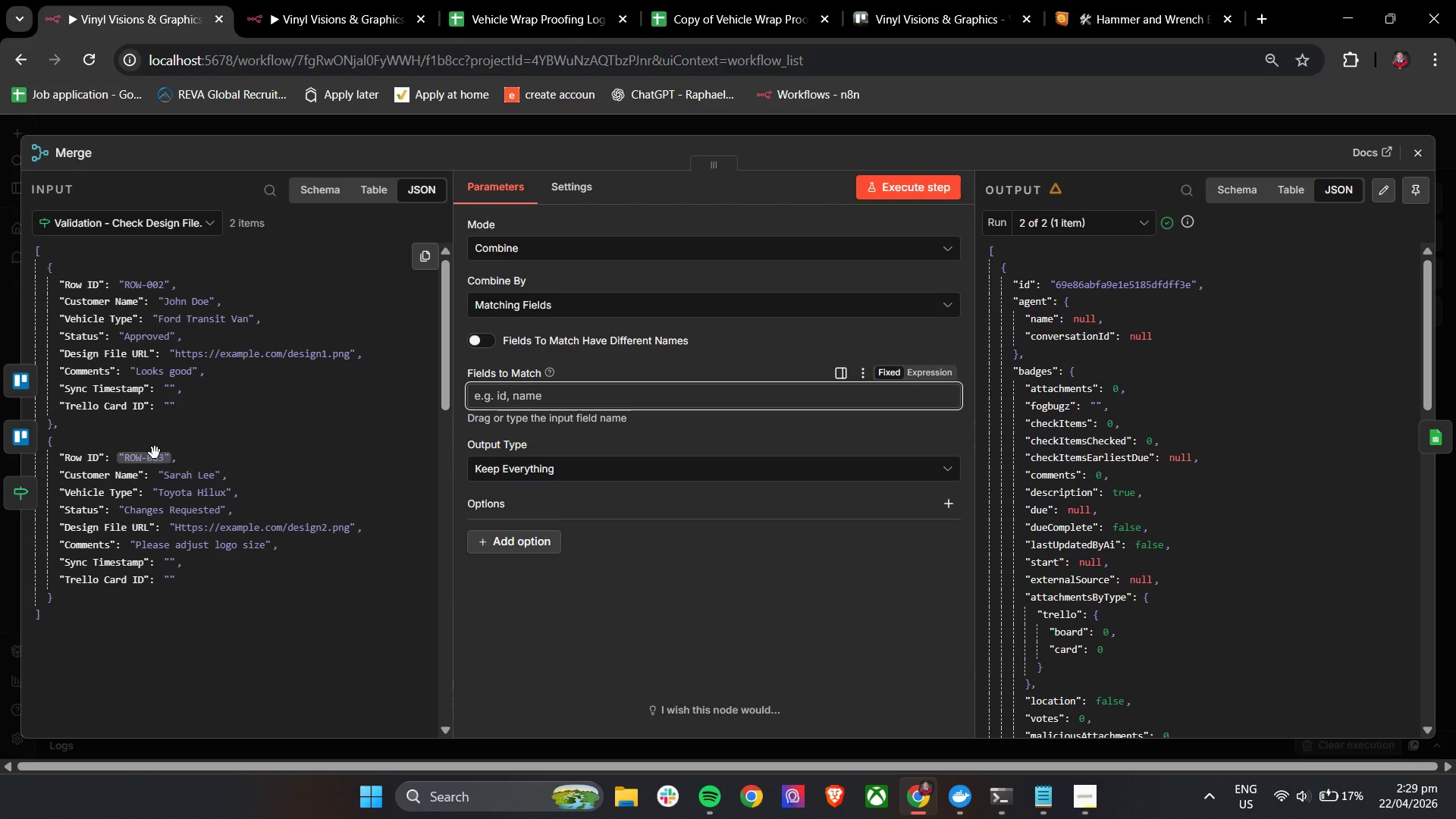 
left_click_drag(start_coordinate=[155, 454], to_coordinate=[527, 403])
 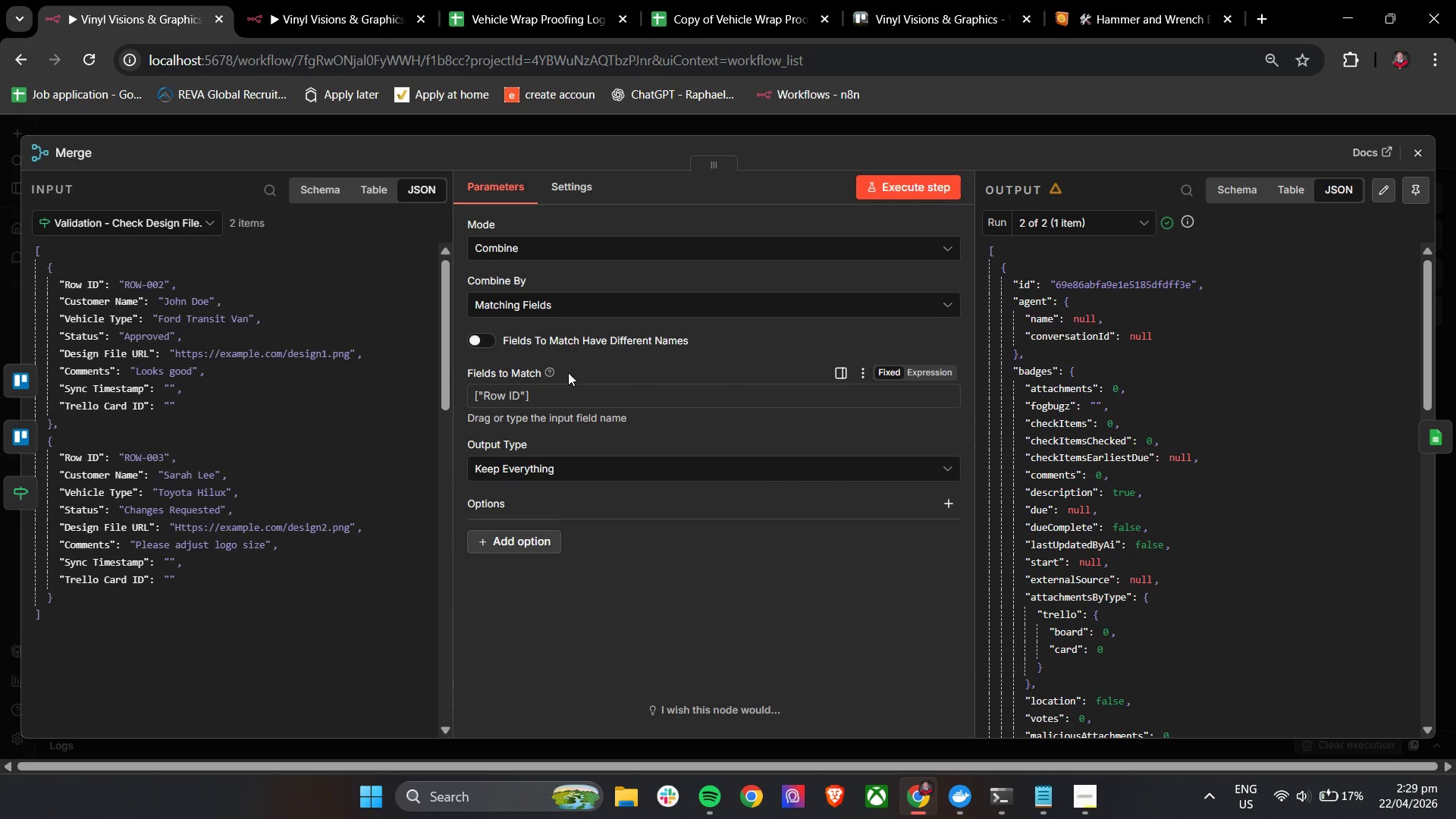 
left_click([574, 367])
 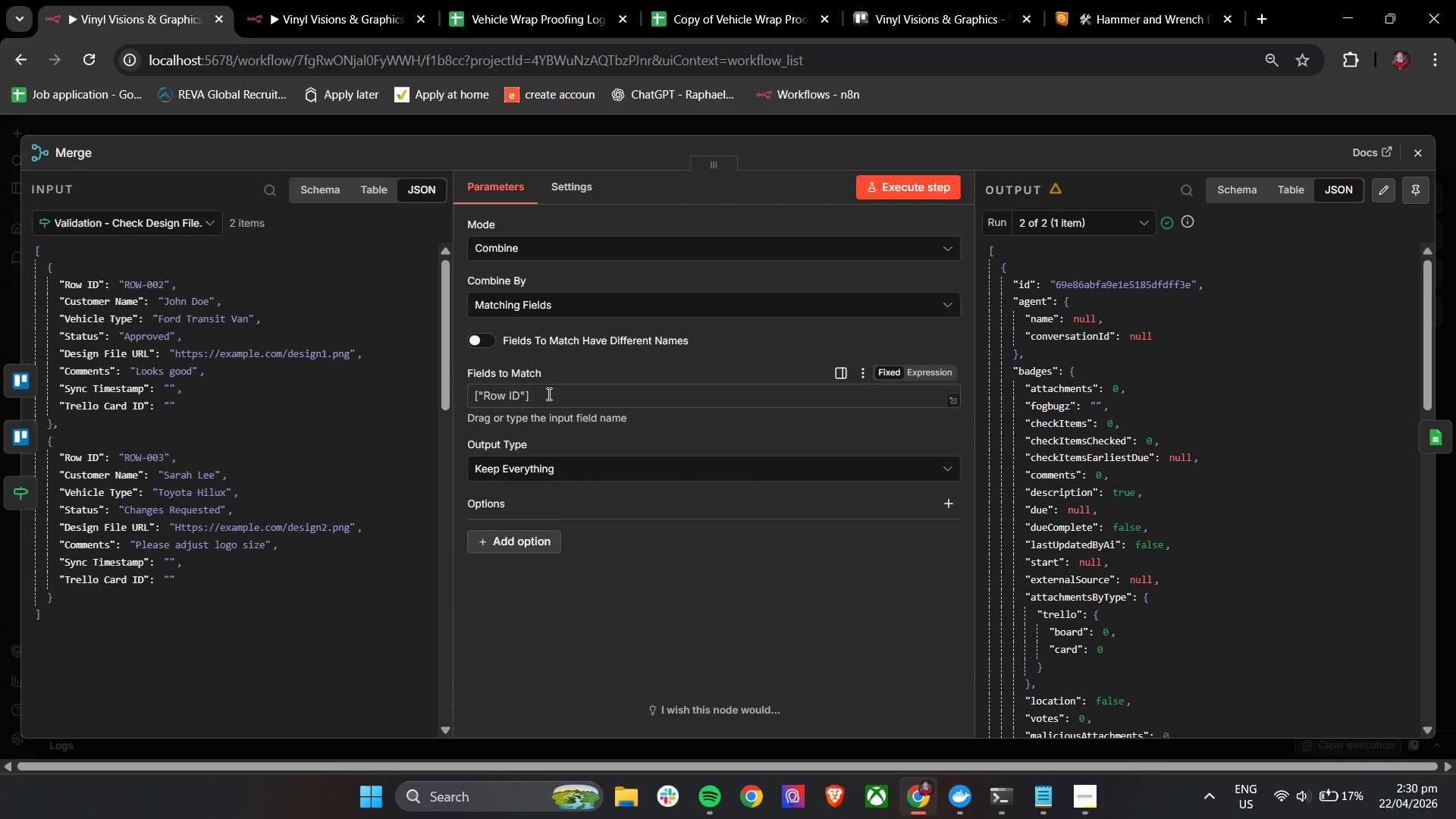 
double_click([553, 394])
 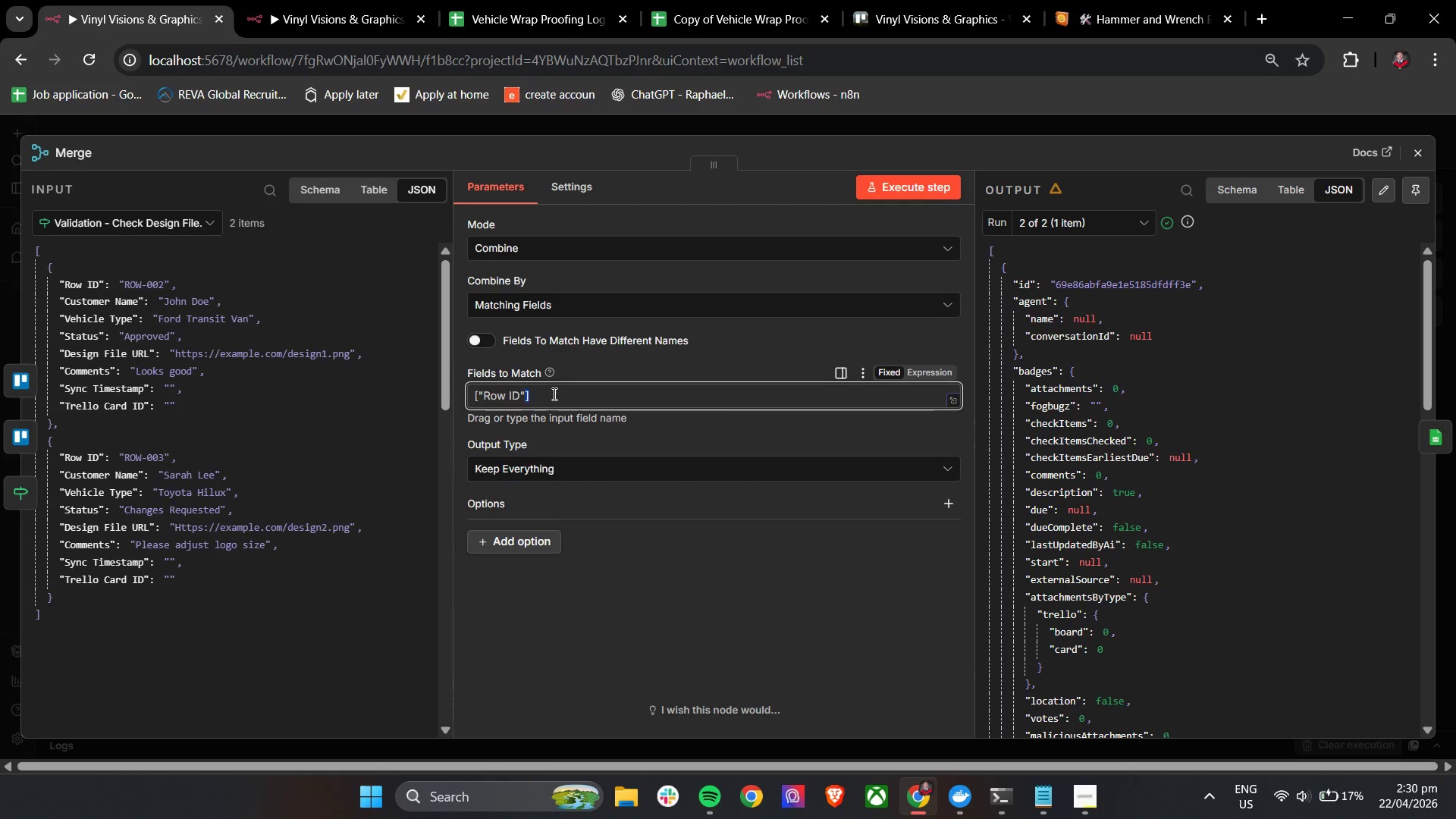 
triple_click([553, 394])
 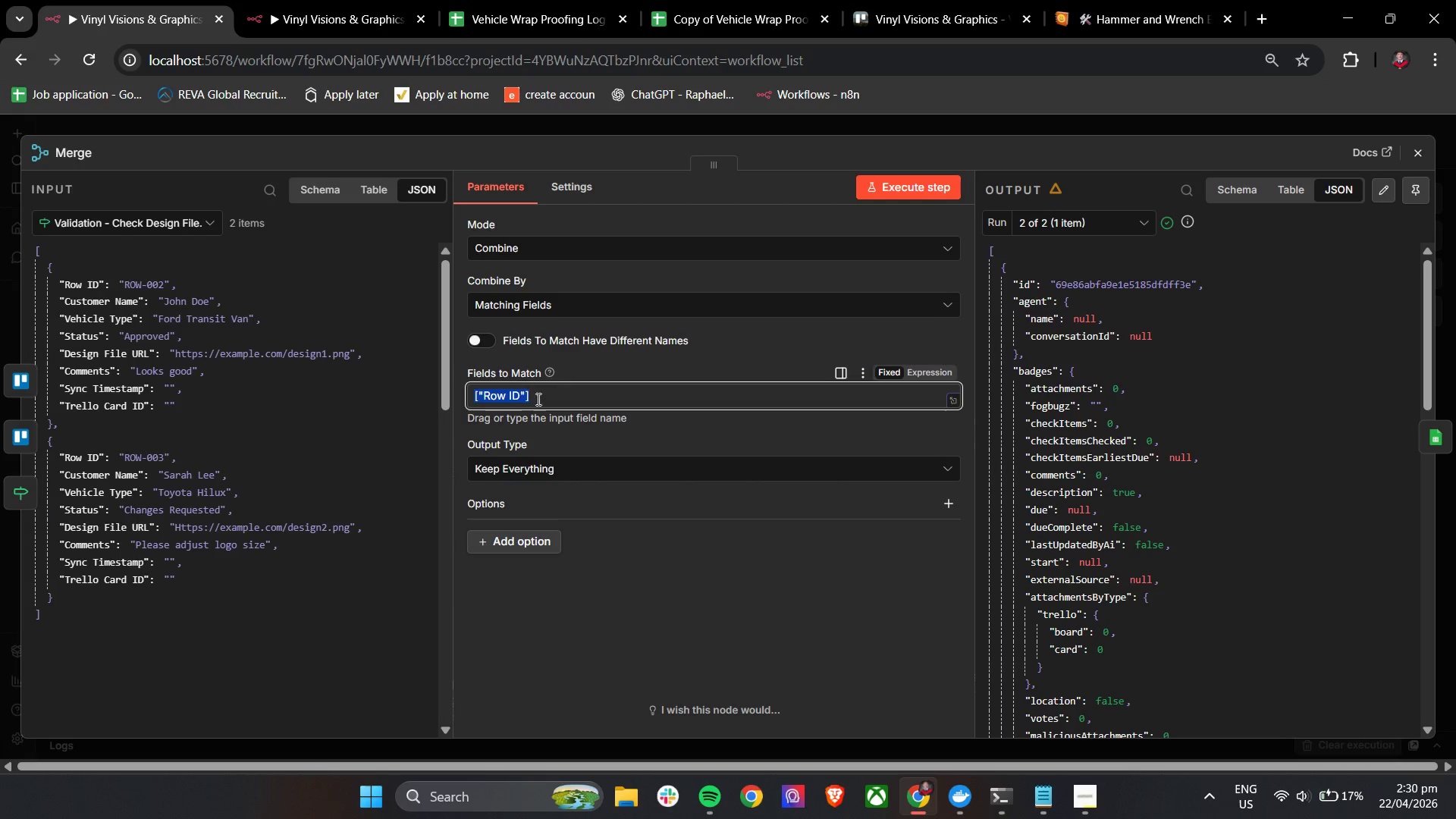 
key(Backspace)
 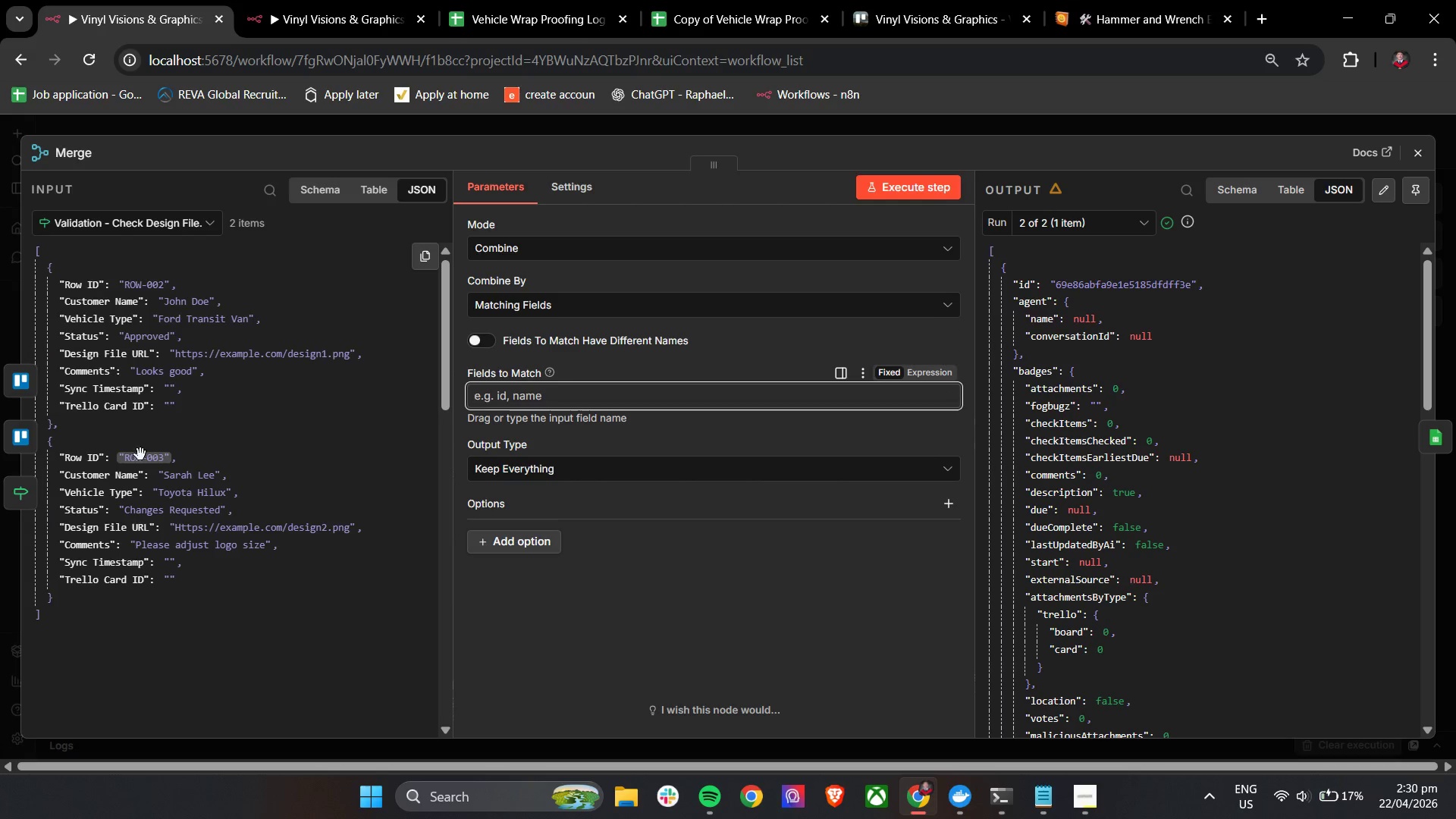 
left_click_drag(start_coordinate=[139, 457], to_coordinate=[540, 399])
 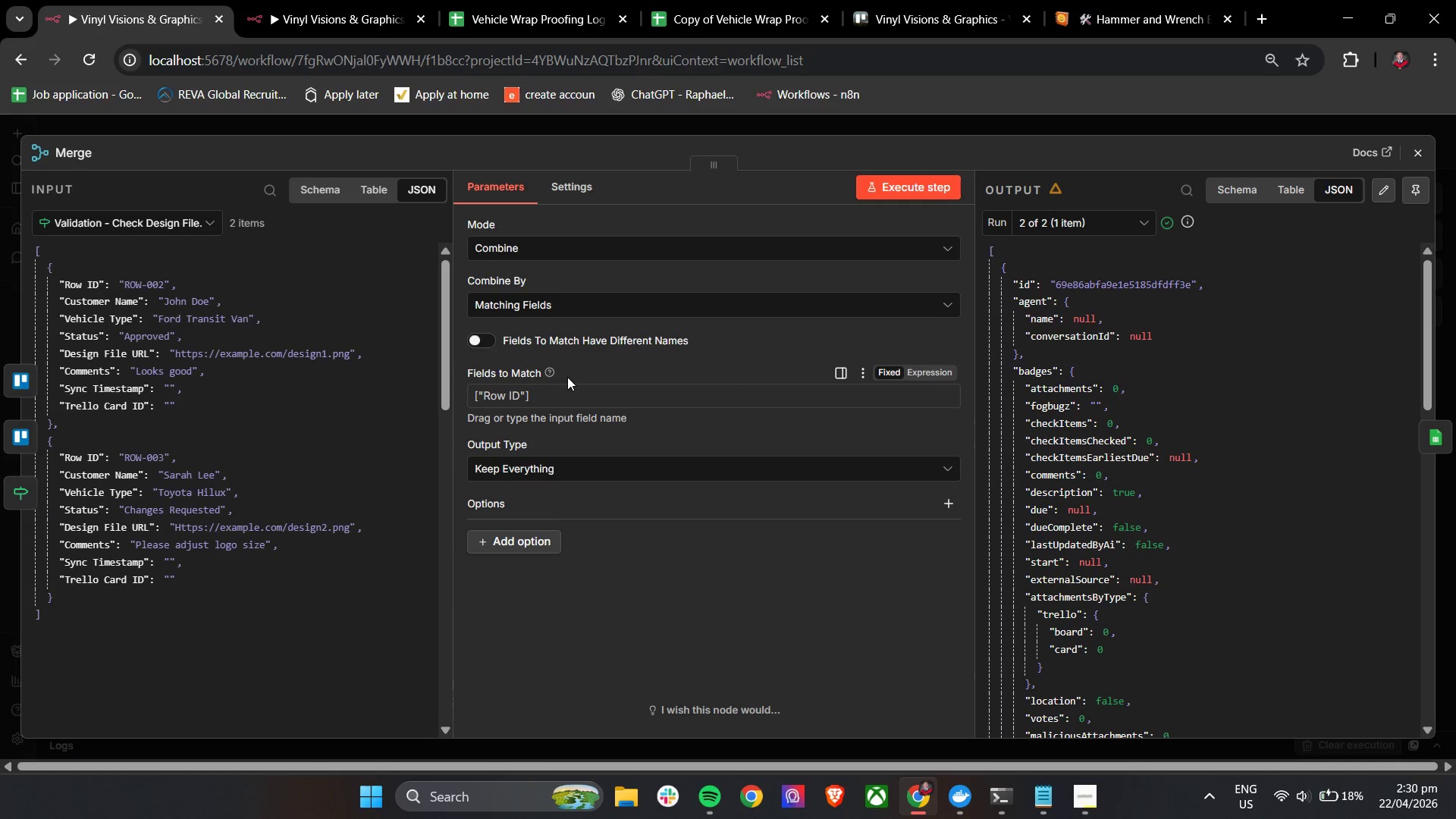 
left_click([582, 369])
 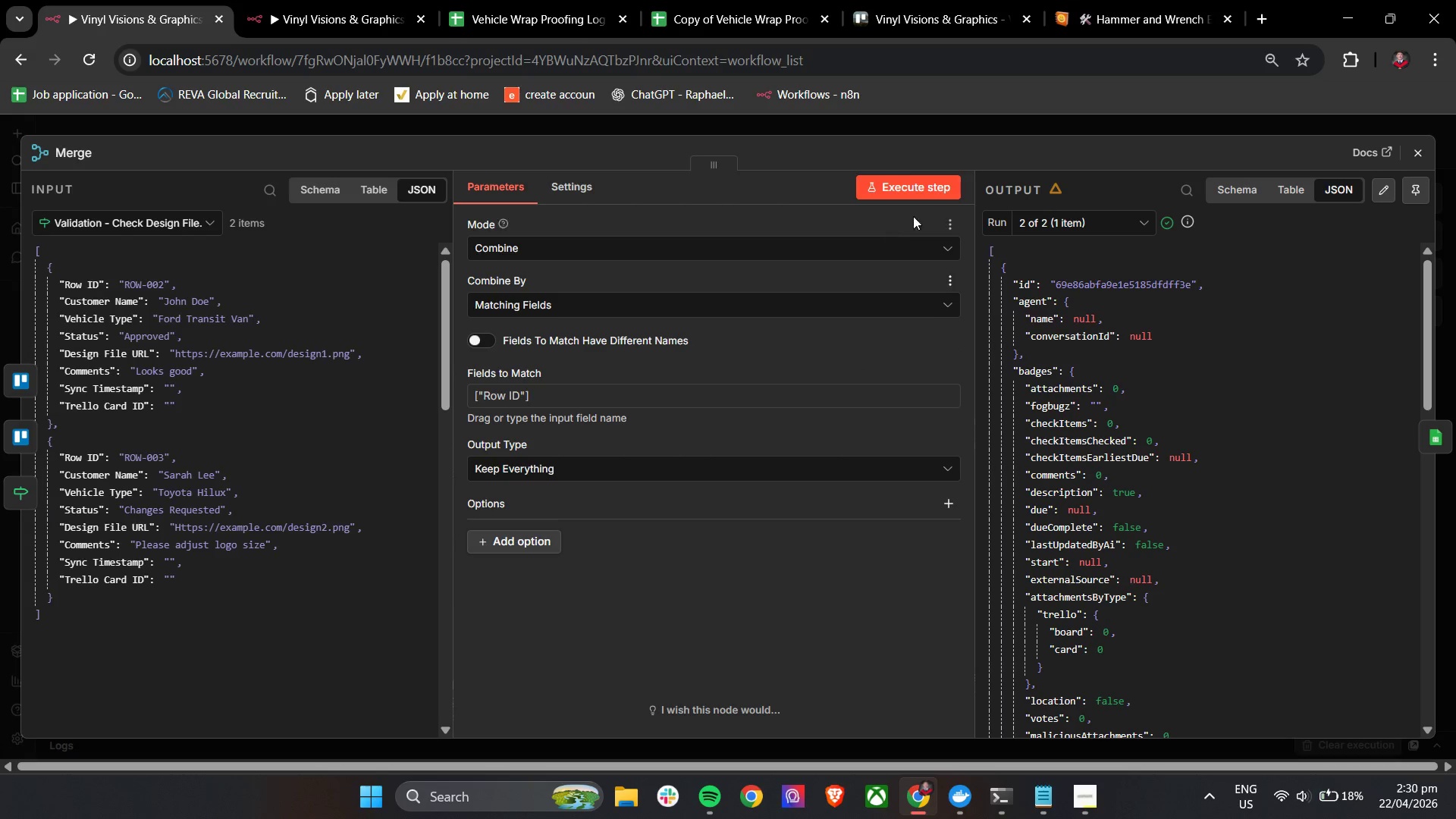 
left_click([923, 188])
 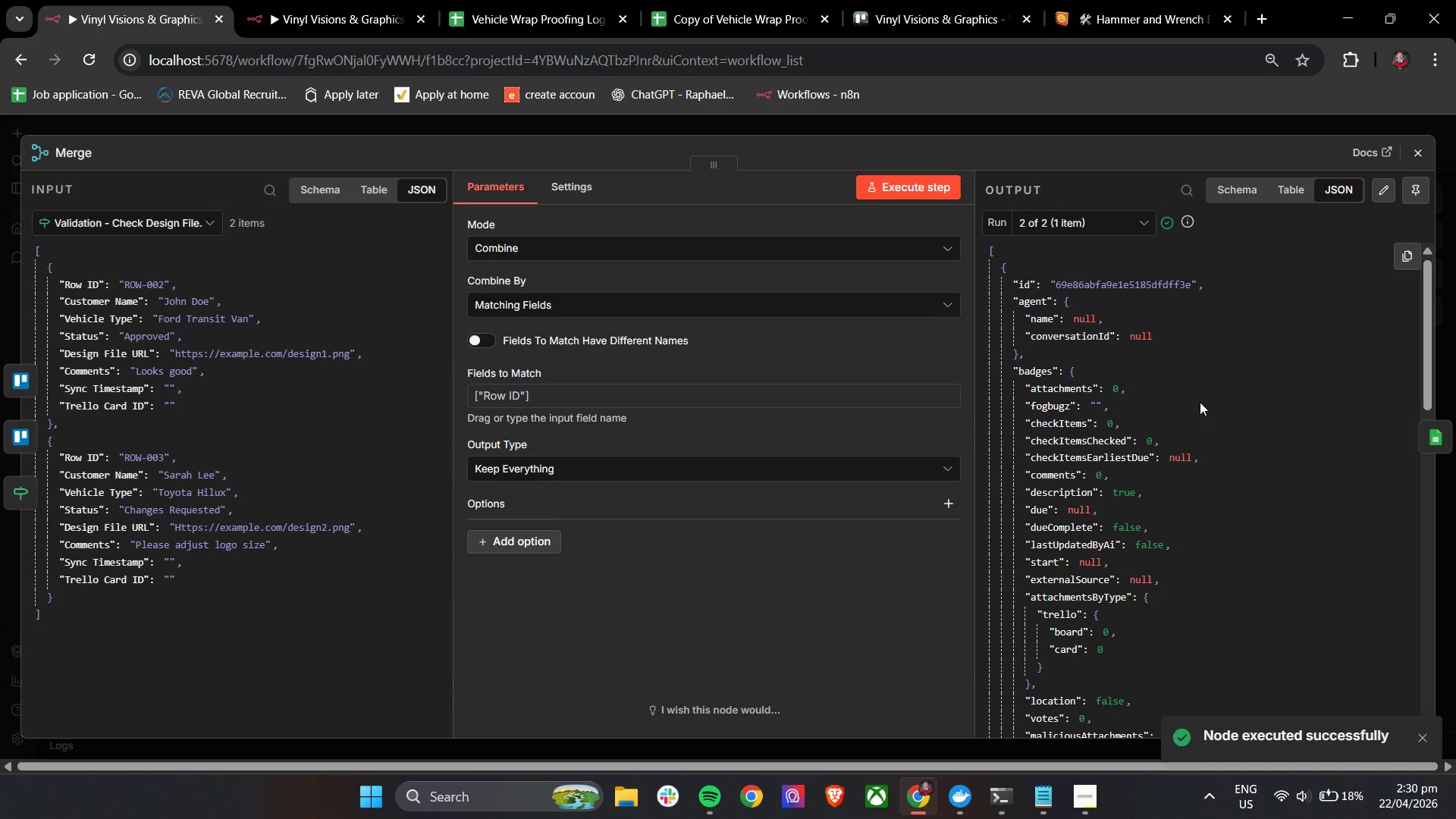 
scroll: coordinate [1200, 404], scroll_direction: down, amount: 16.0
 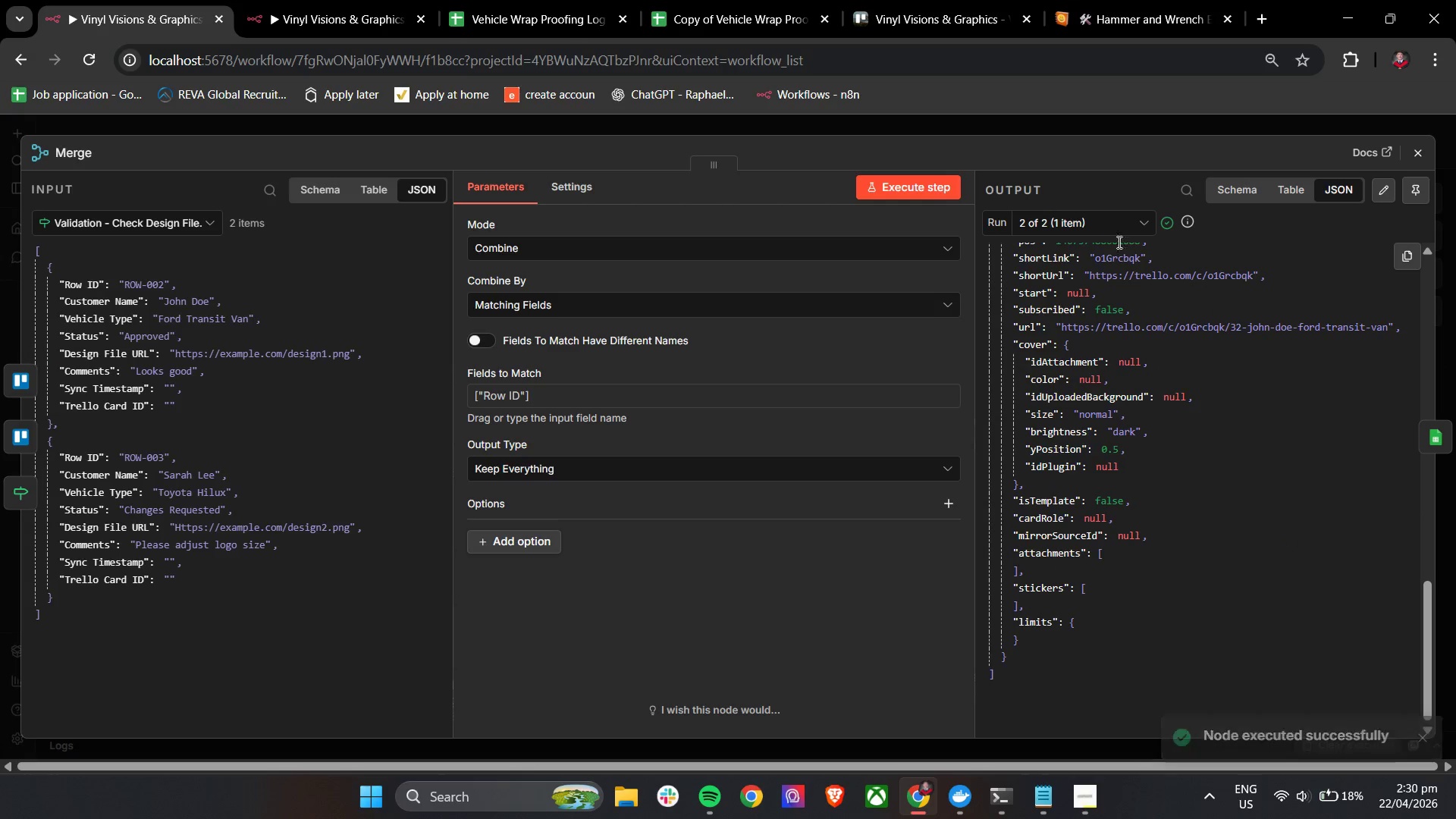 
left_click([1090, 229])
 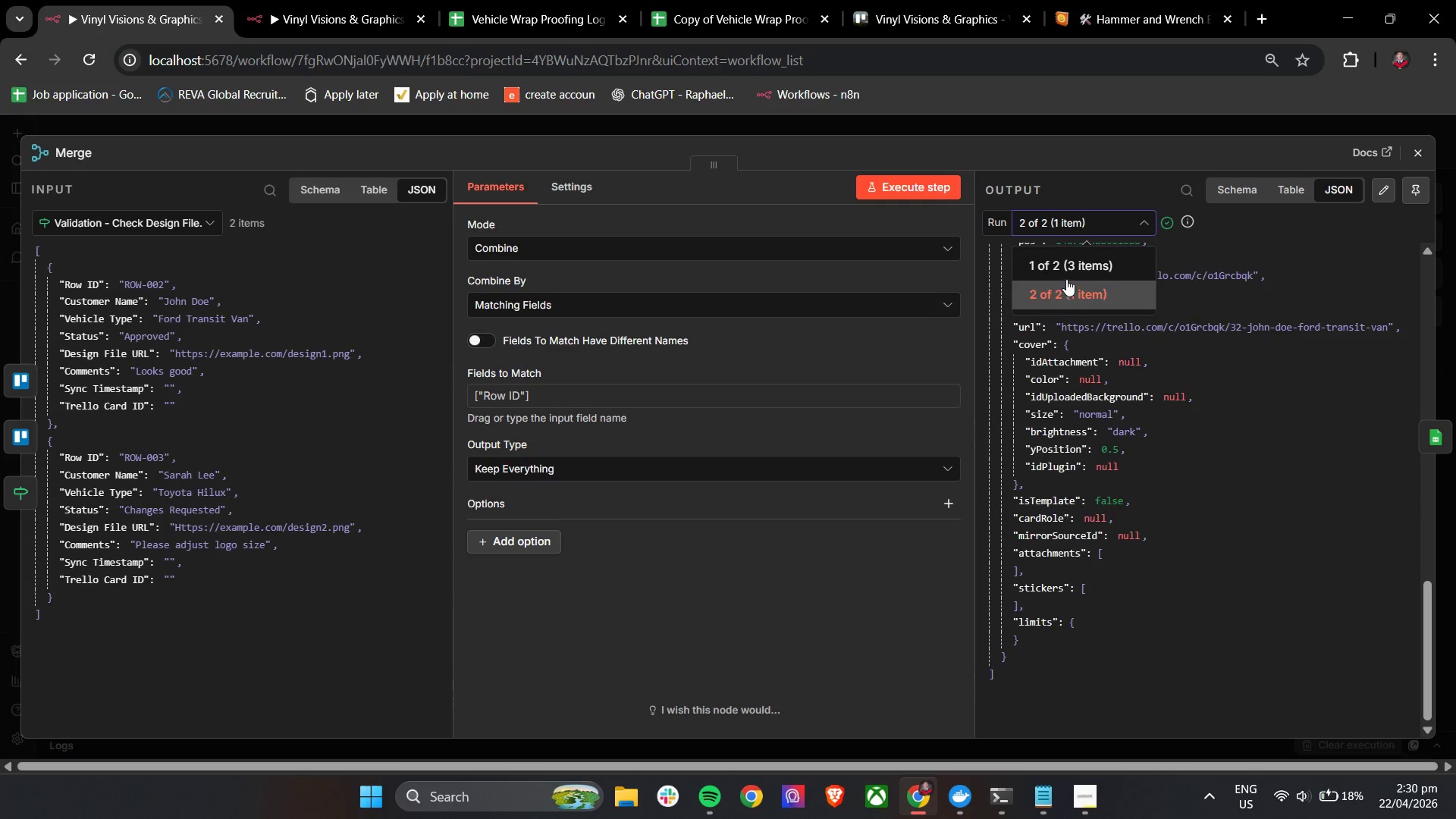 
left_click([1067, 275])
 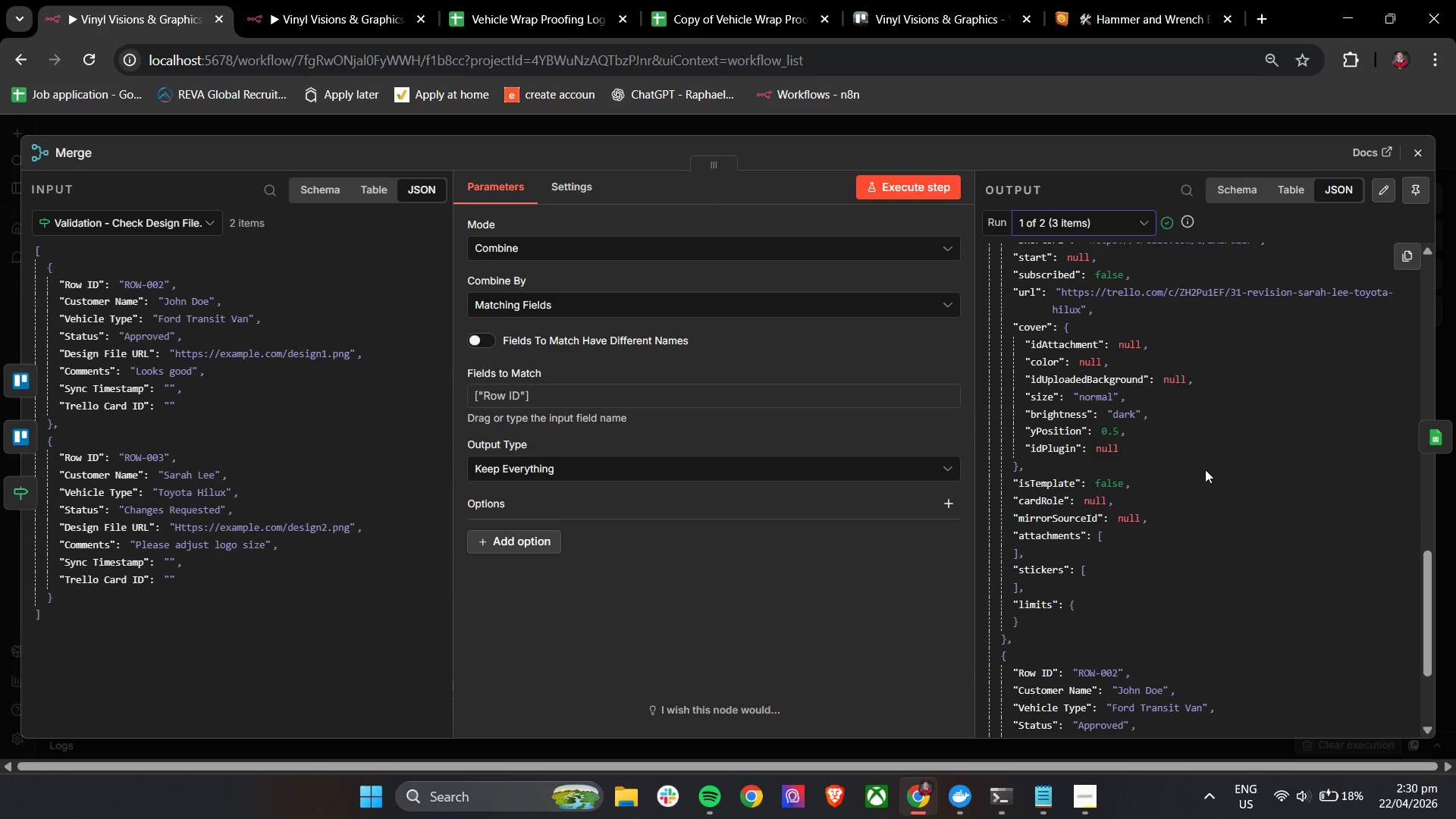 
scroll: coordinate [1220, 470], scroll_direction: down, amount: 9.0
 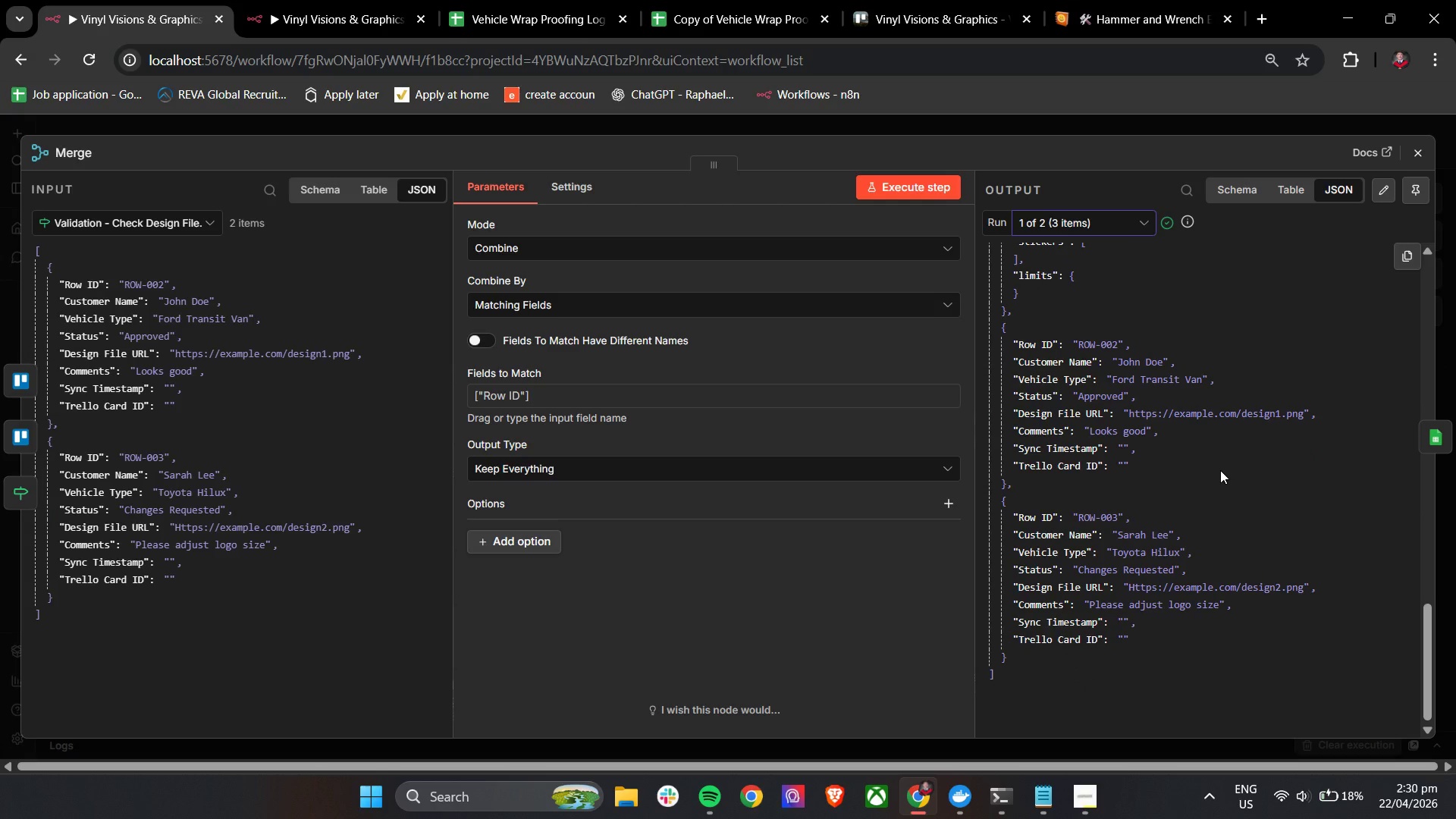 
scroll: coordinate [1220, 470], scroll_direction: up, amount: 2.0
 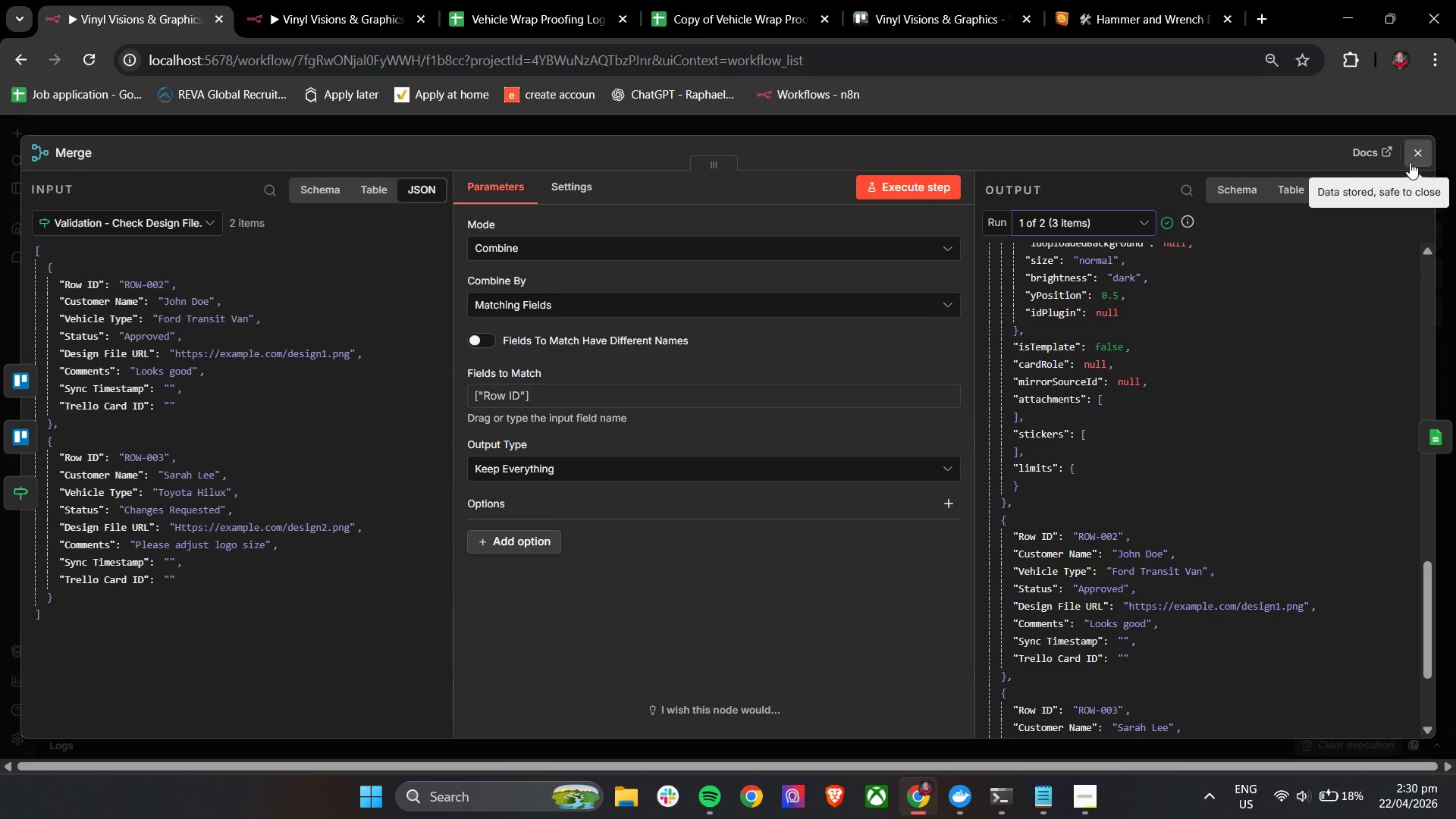 
left_click([1415, 158])
 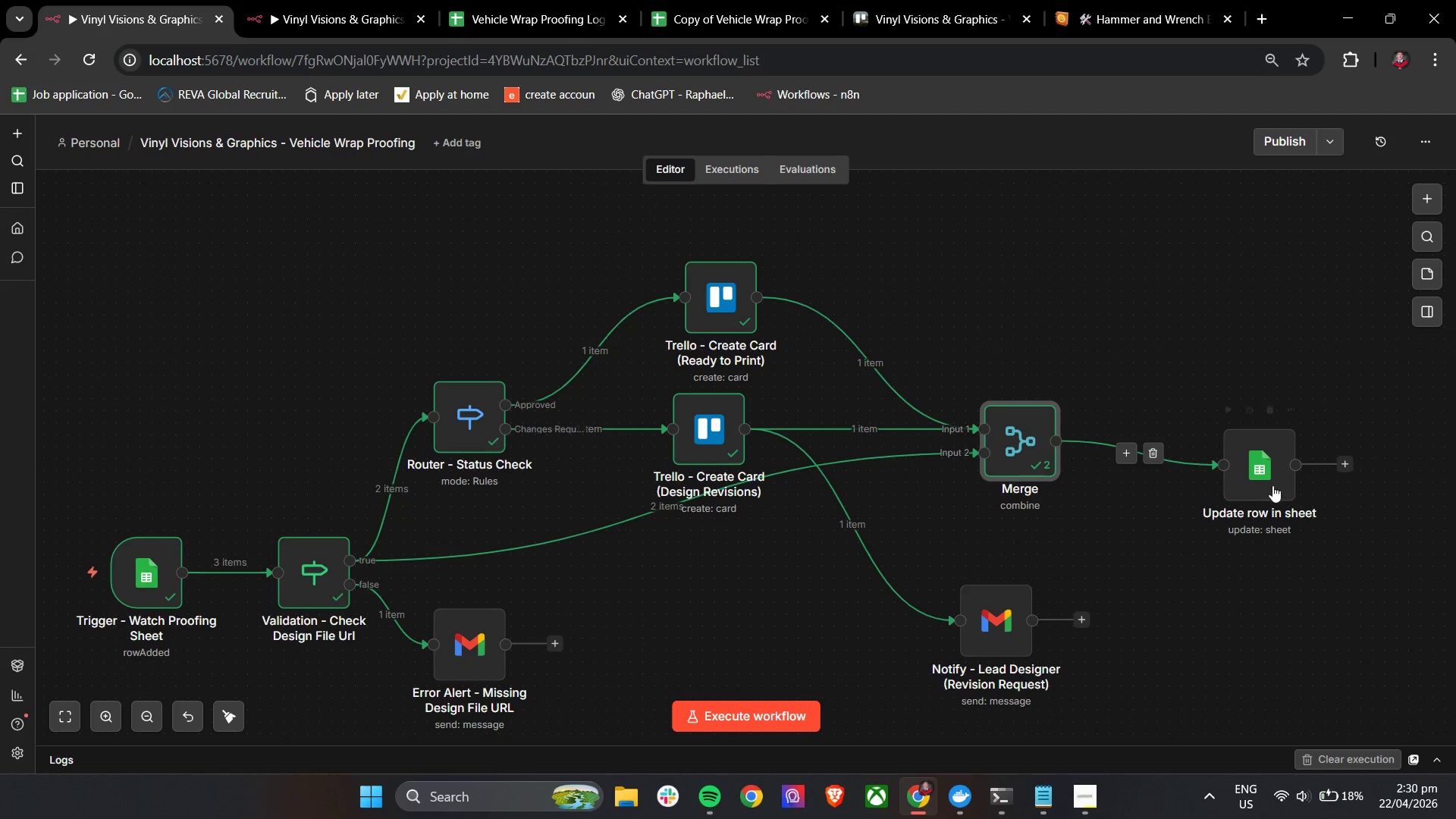 
left_click_drag(start_coordinate=[1276, 472], to_coordinate=[1285, 436])
 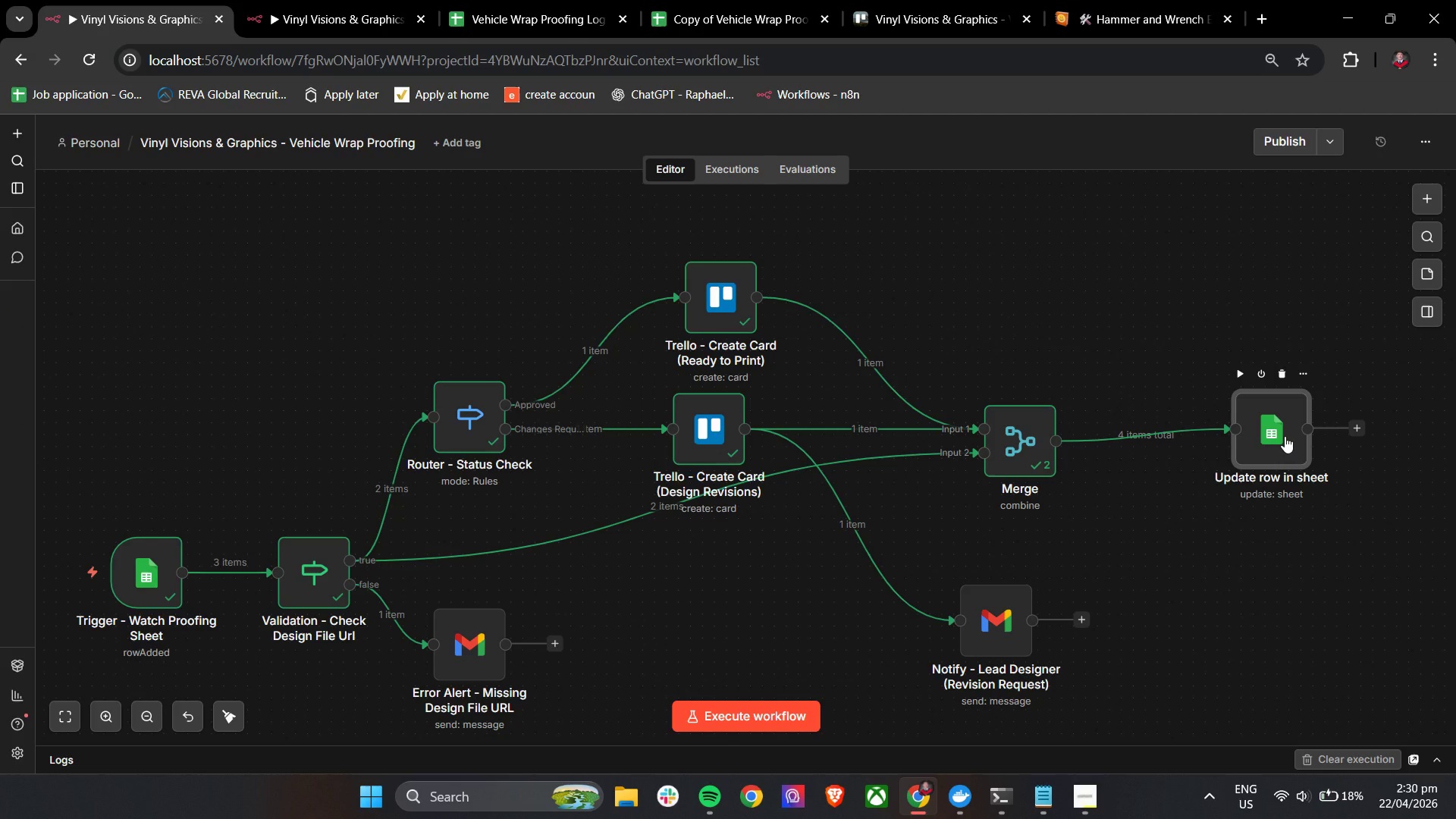 
double_click([1285, 436])
 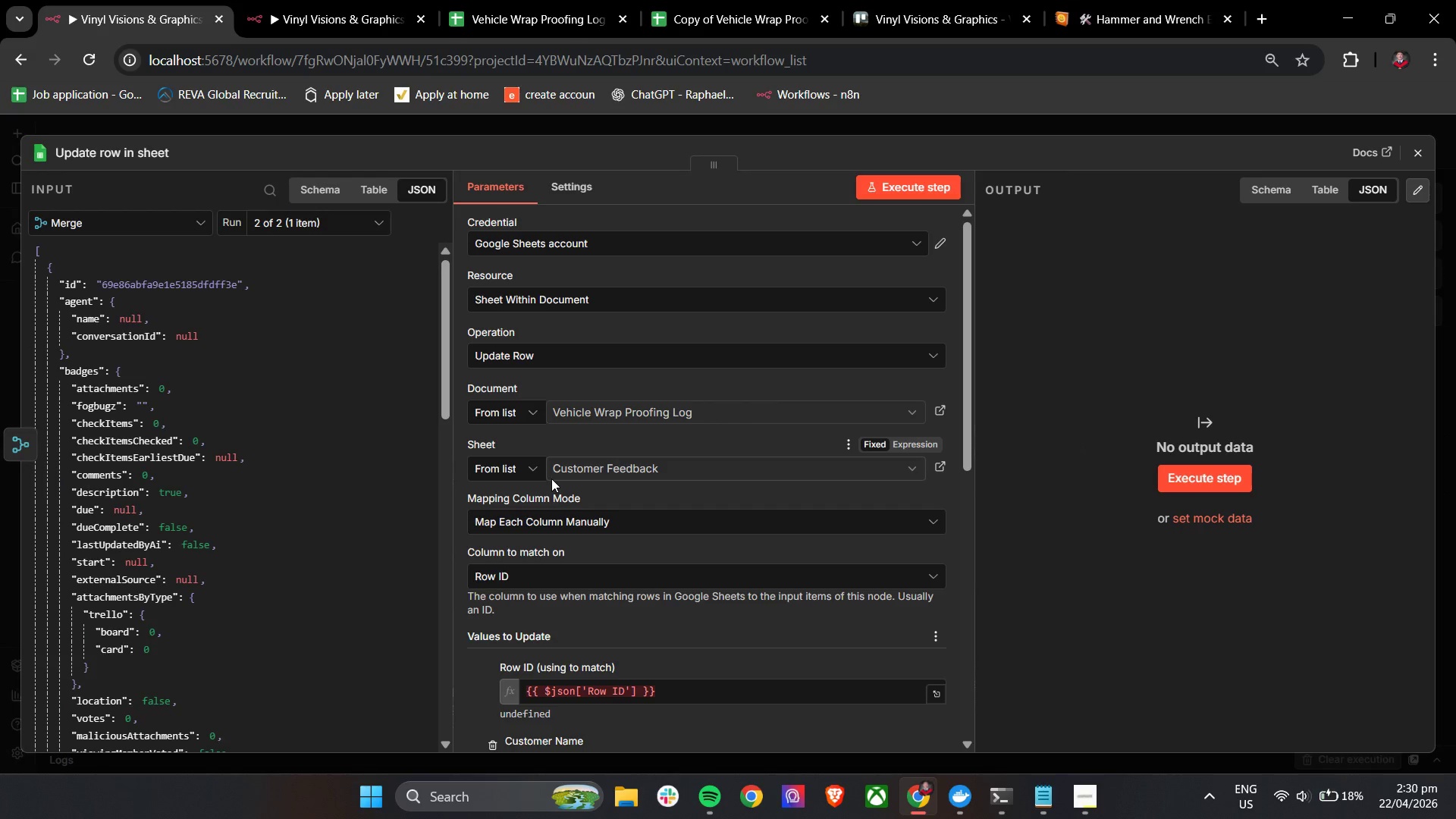 
scroll: coordinate [328, 573], scroll_direction: down, amount: 18.0
 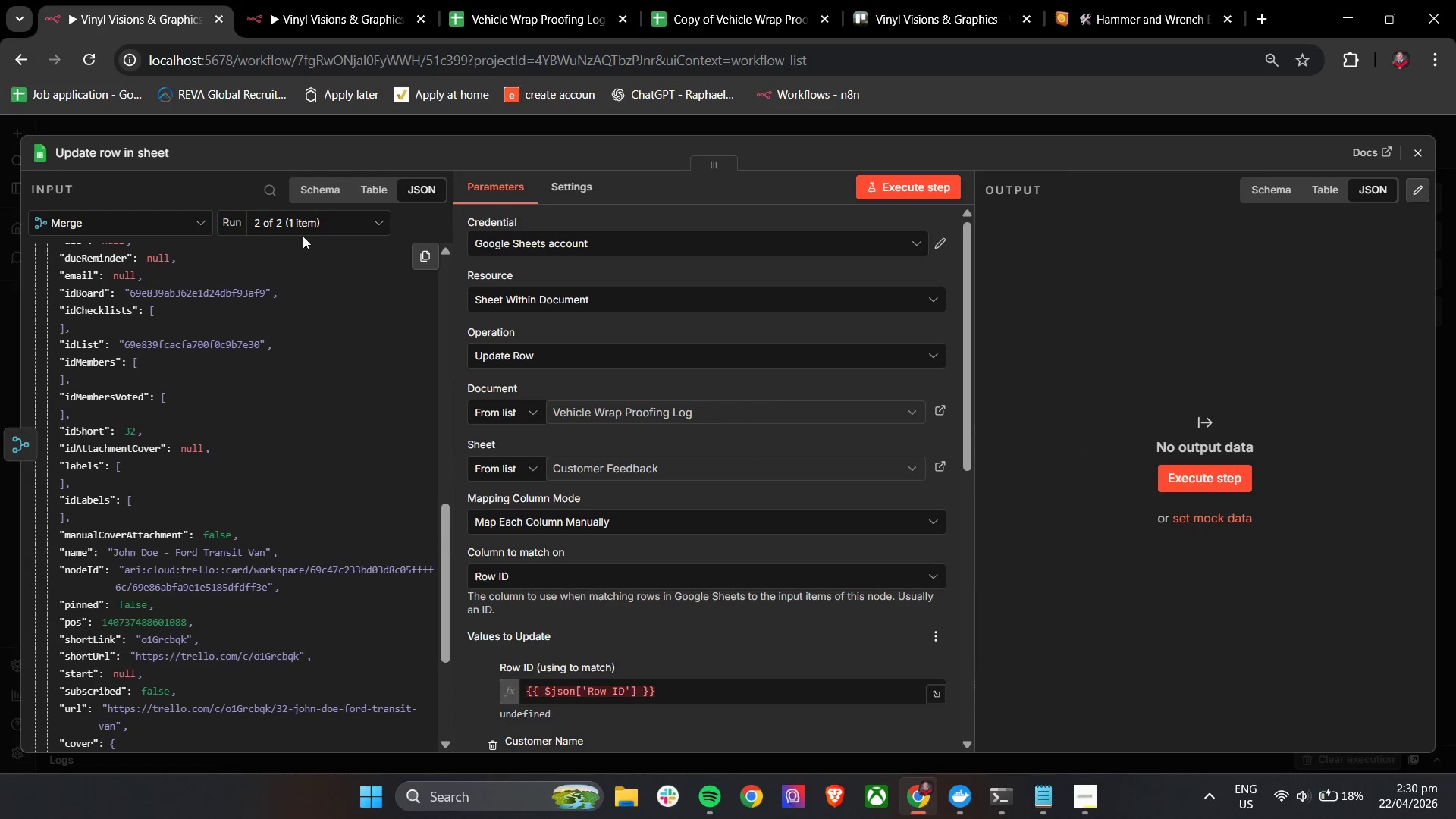 
left_click([303, 225])
 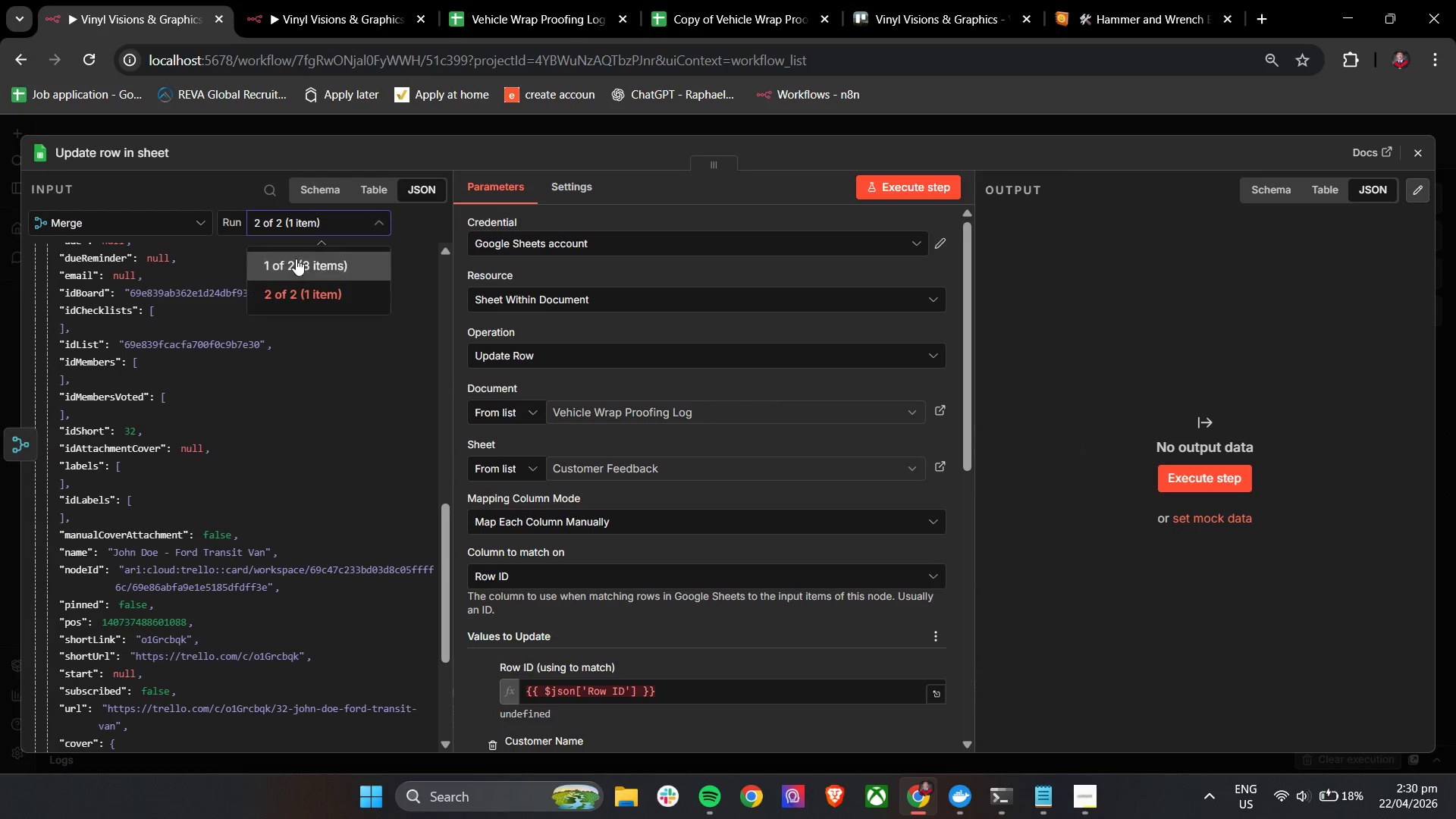 
left_click([296, 259])
 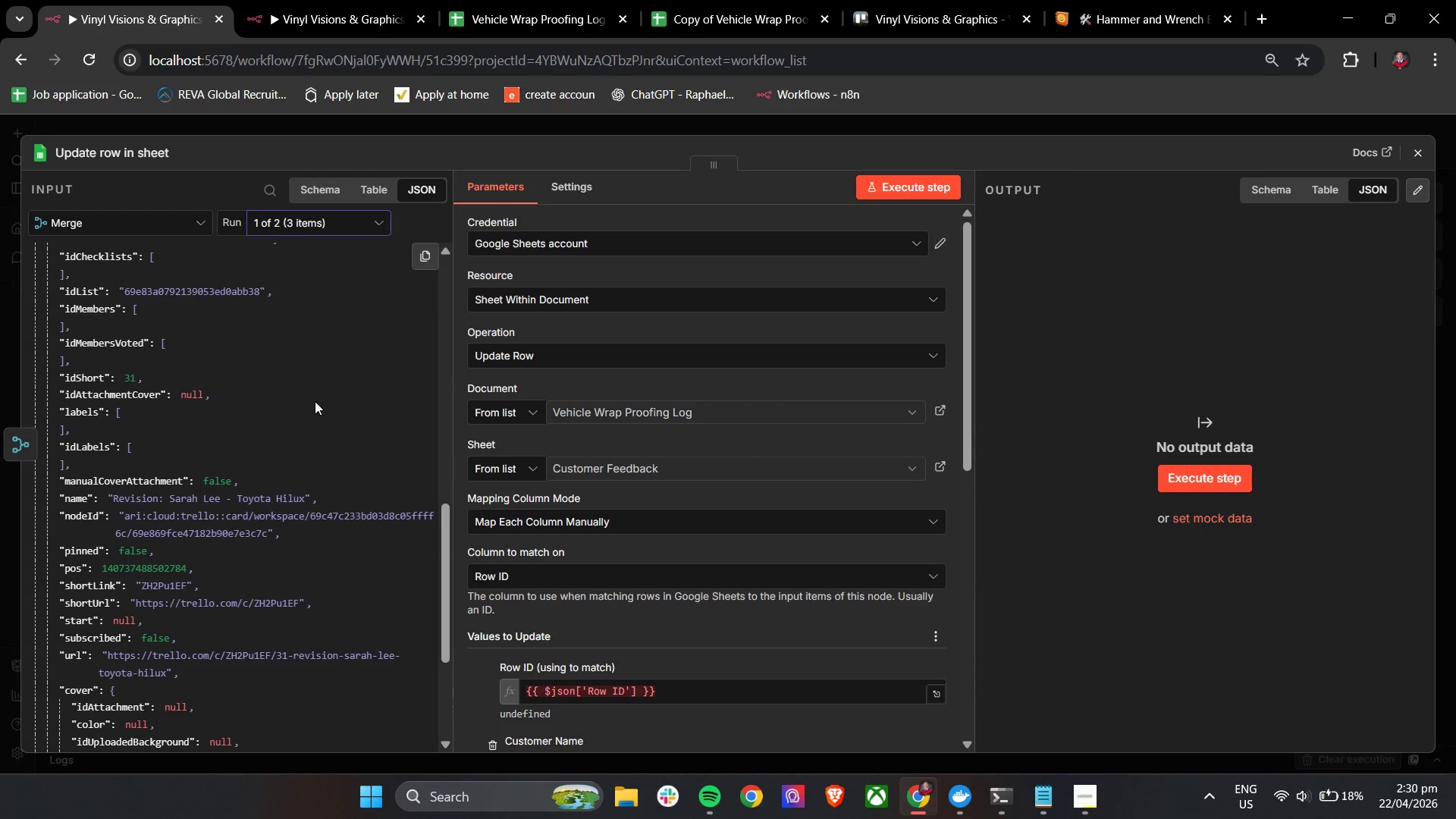 
scroll: coordinate [375, 559], scroll_direction: down, amount: 20.0
 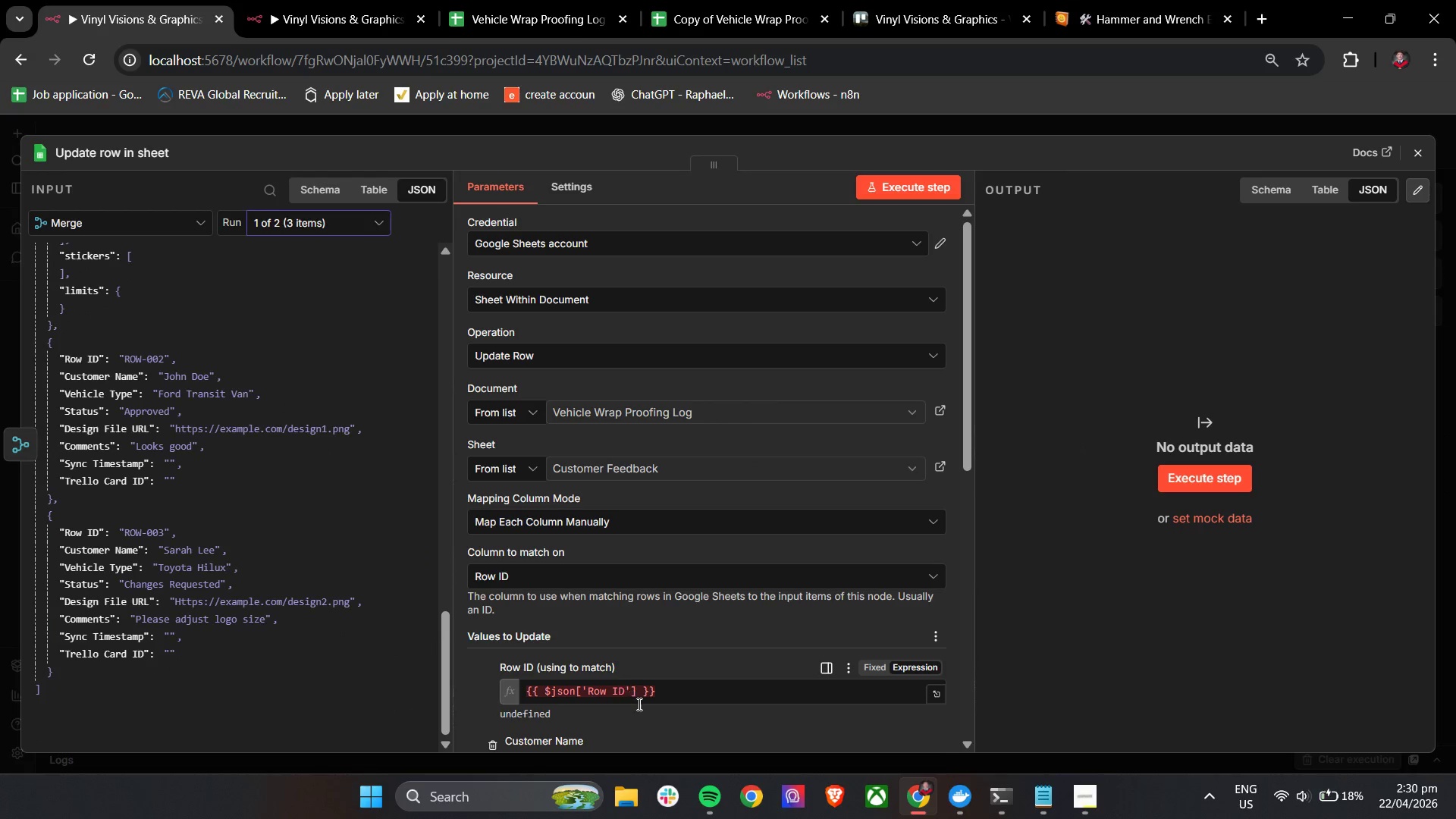 
double_click([638, 704])
 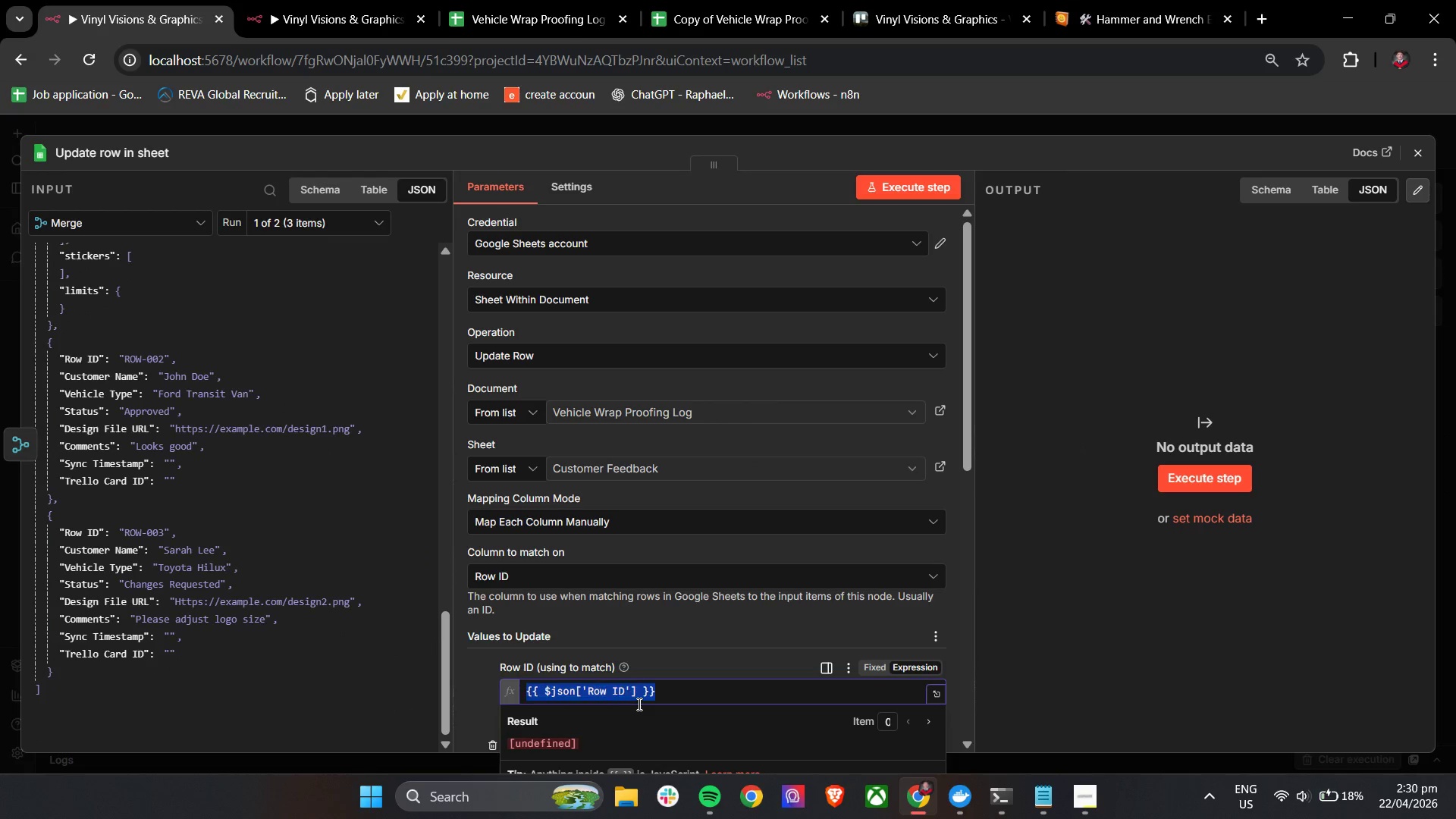 
triple_click([638, 704])
 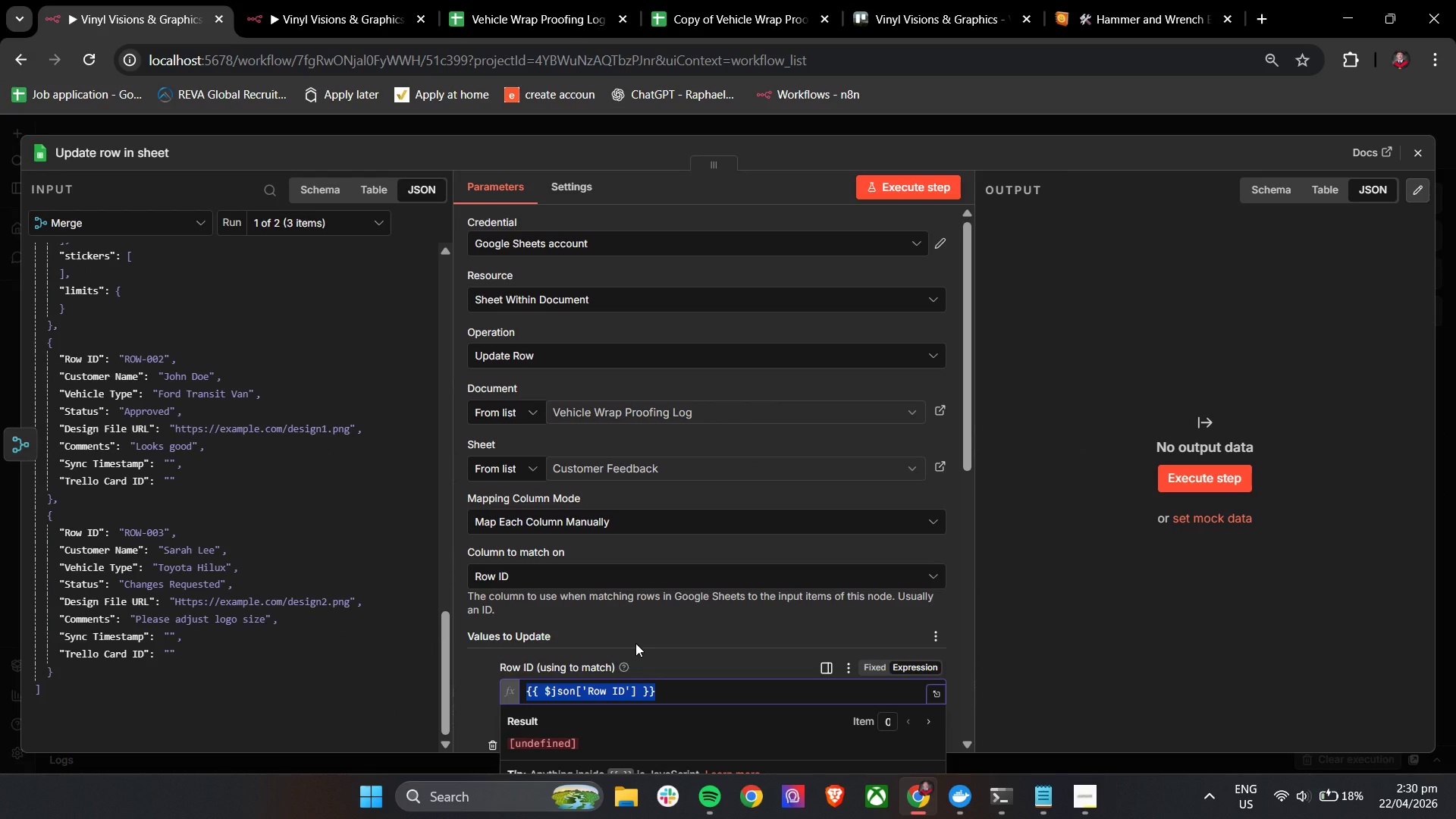 
key(Backspace)
 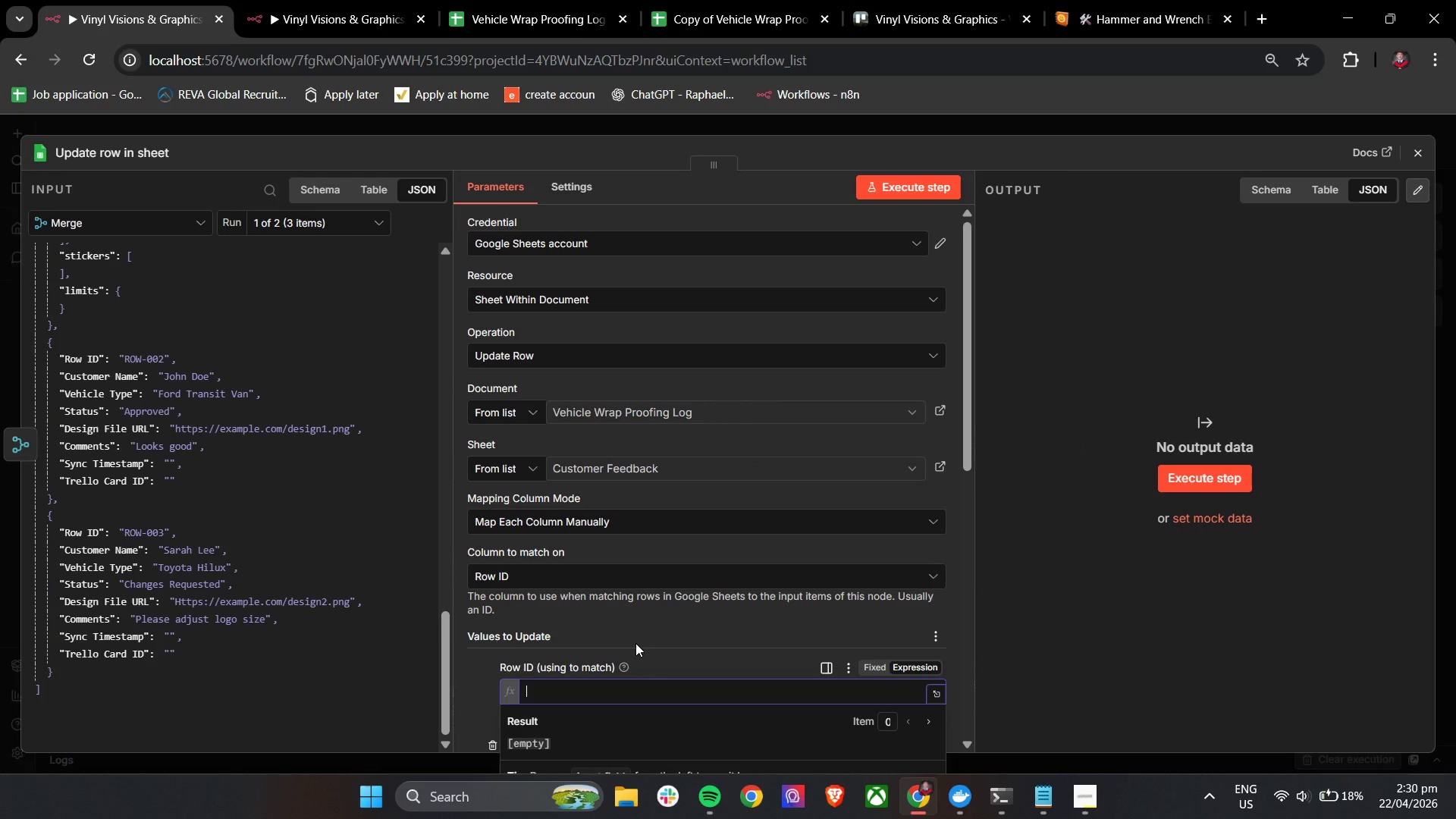 
key(Shift+BracketLeft)
 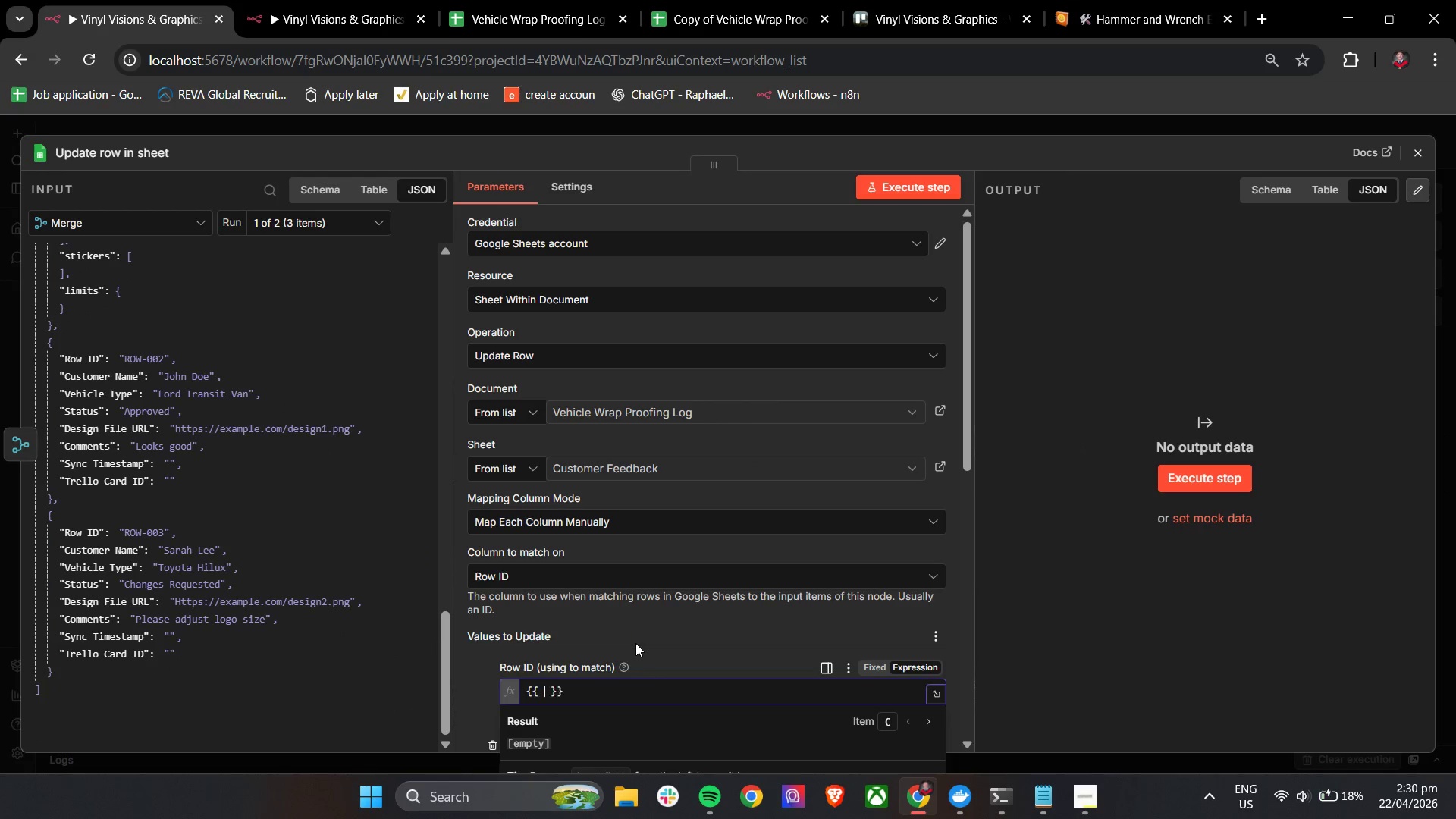 
key(Shift+BracketLeft)
 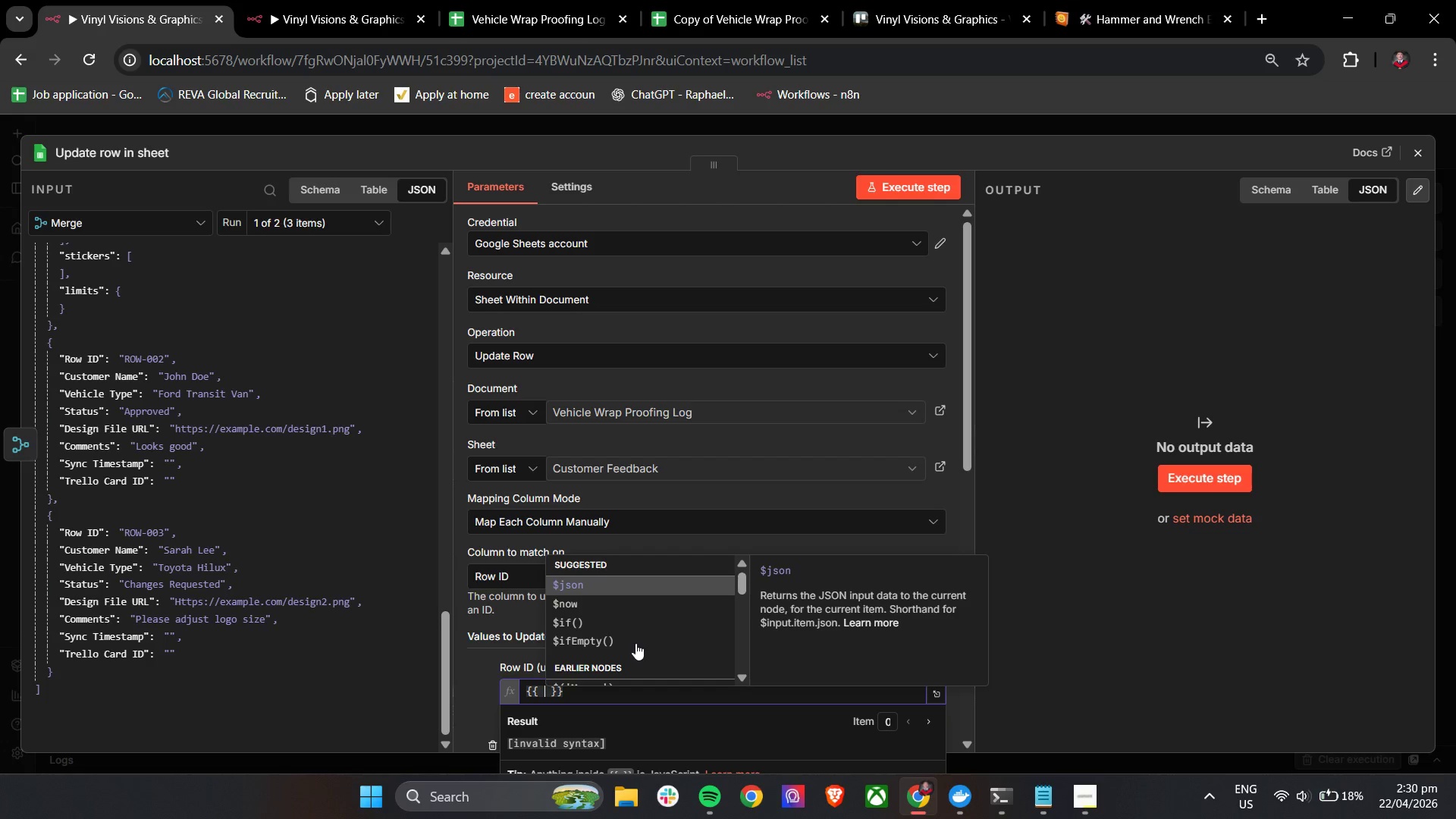 
key(Enter)
 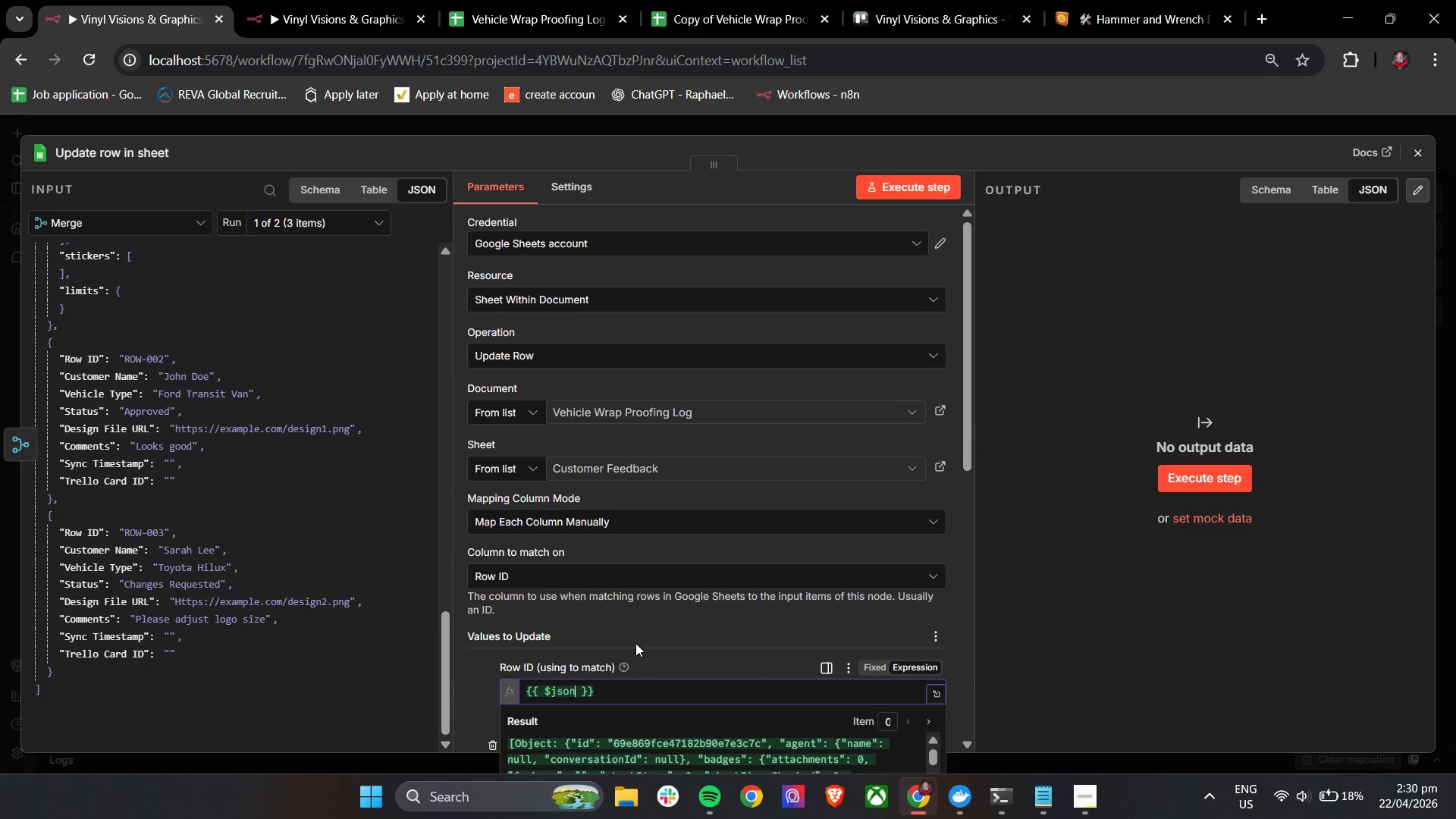 
type([r)
key(Backspace)
type(R)
key(Backspace)
type("Row )
key(Backspace)
key(Backspace)
key(Backspace)
type(OW ID)
key(Backspace)
type(D)
 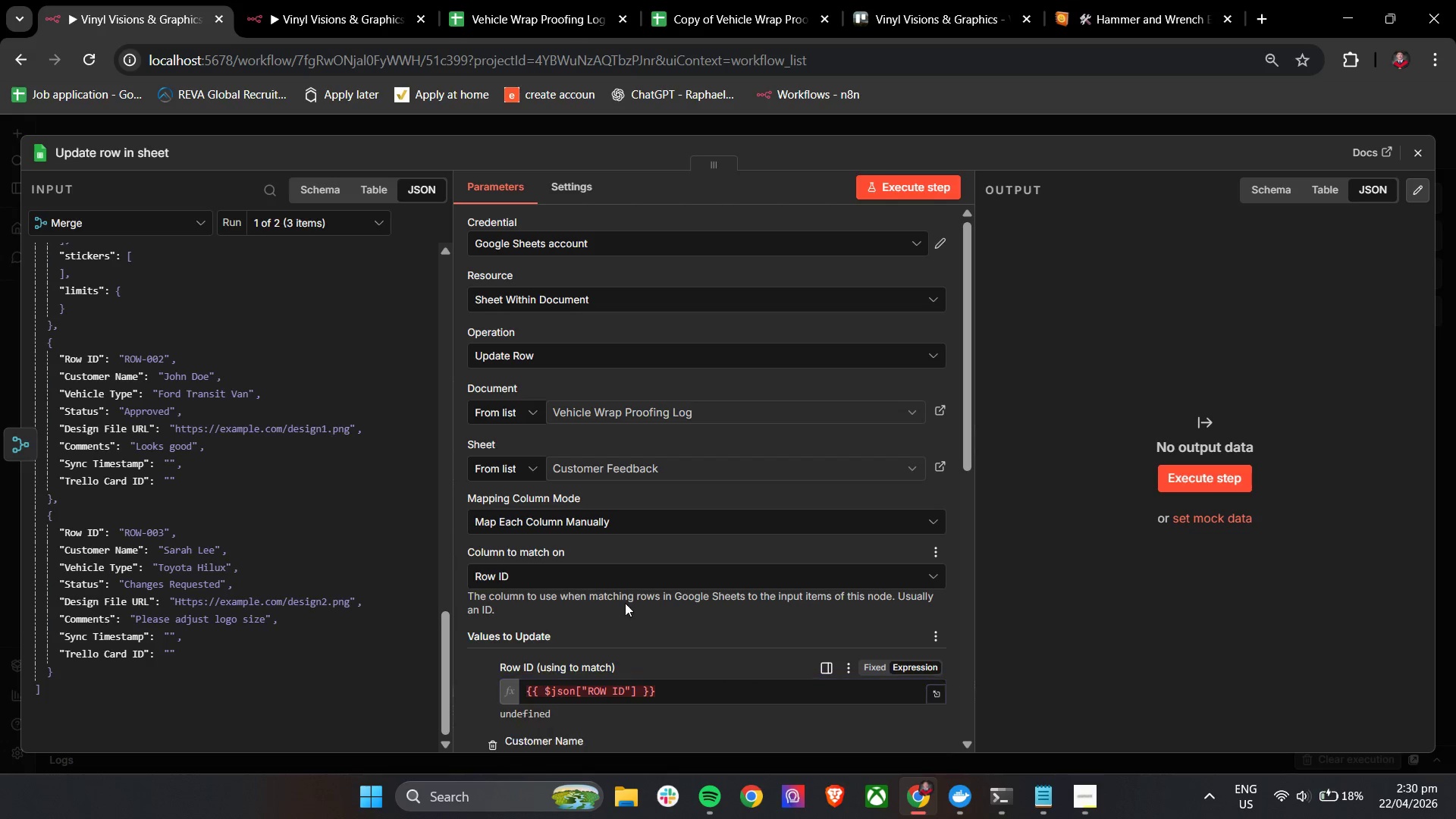 
left_click([585, 640])
 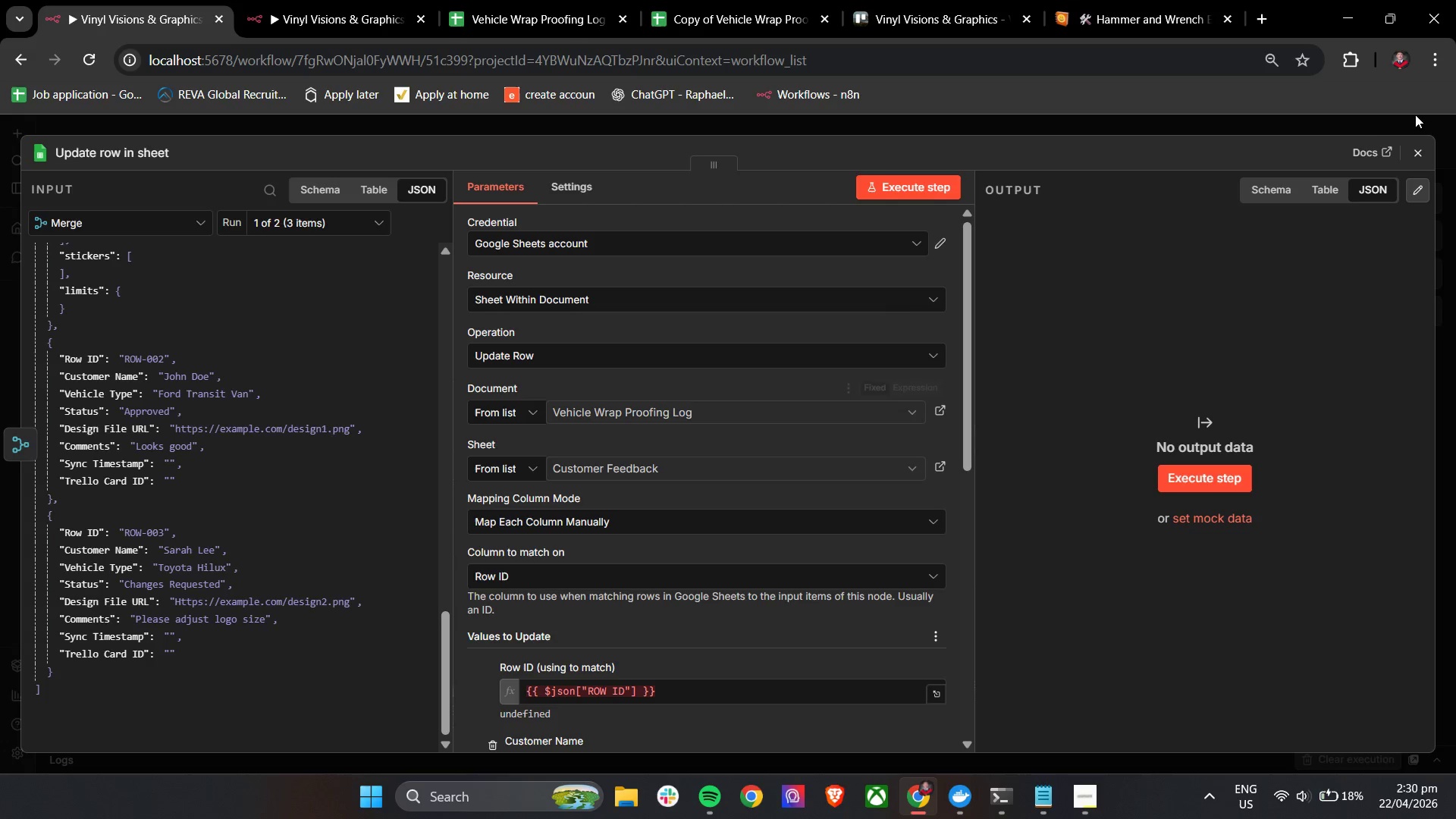 
left_click([1407, 145])
 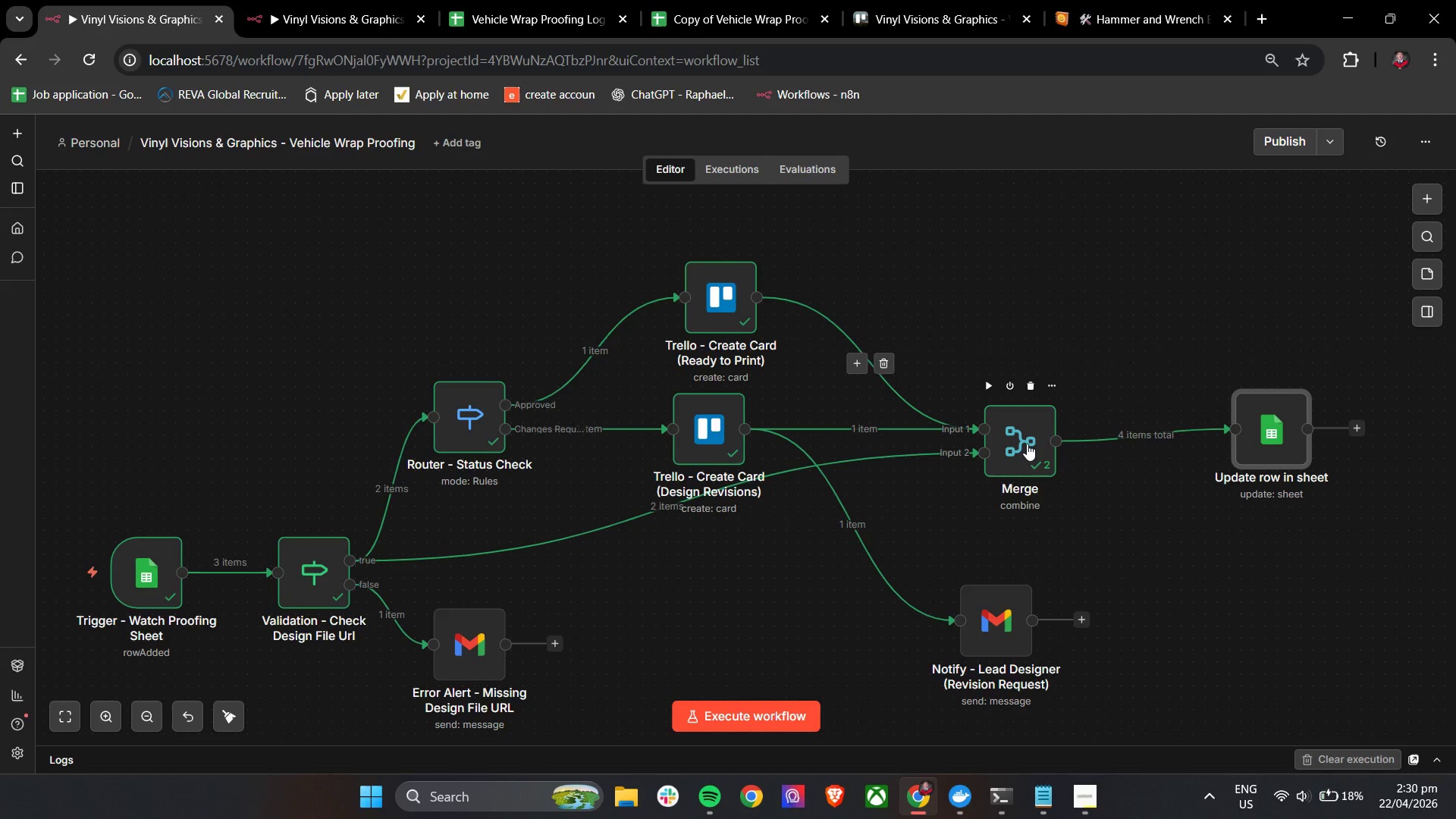 
double_click([1027, 444])
 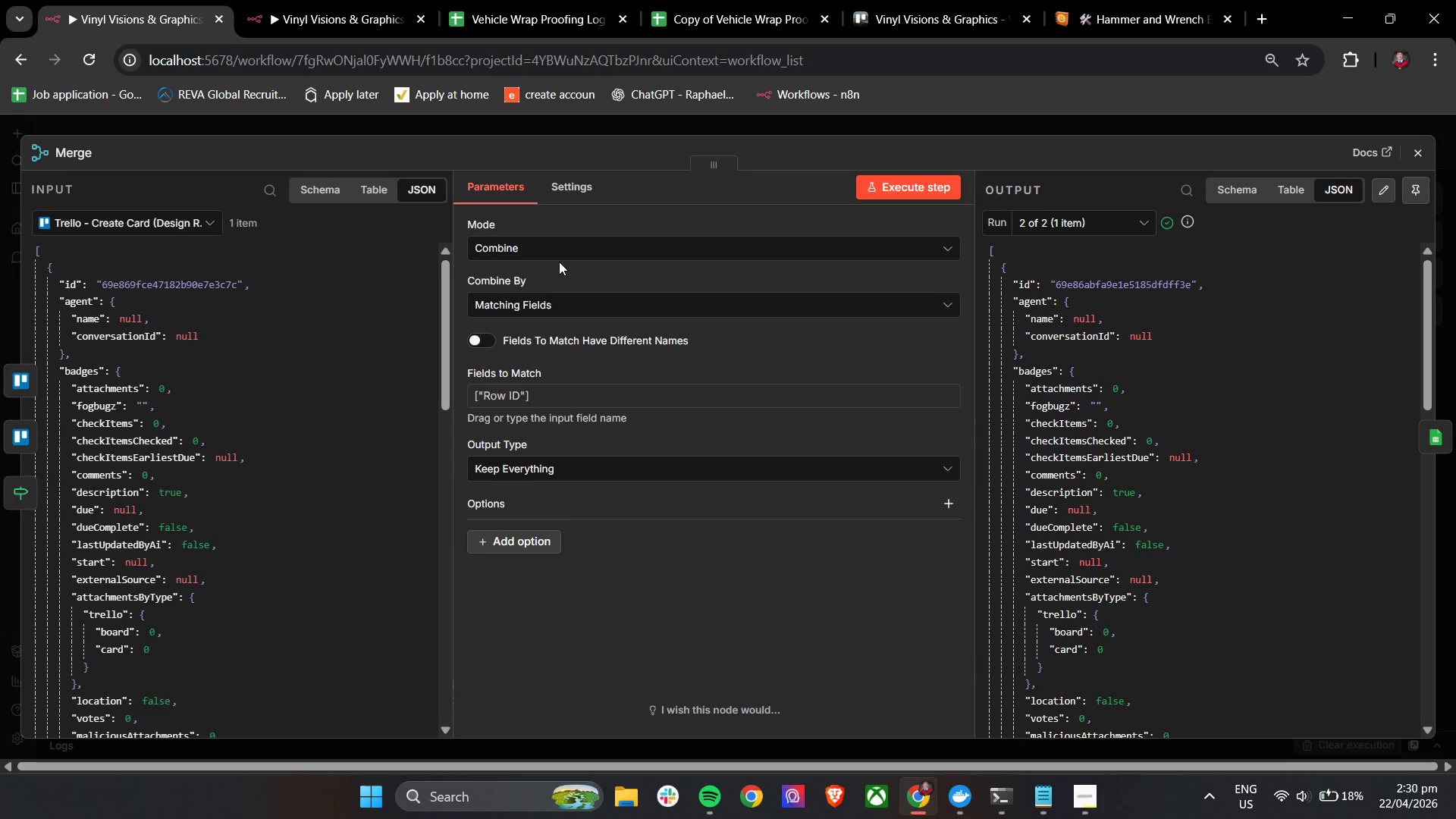 
left_click([553, 254])
 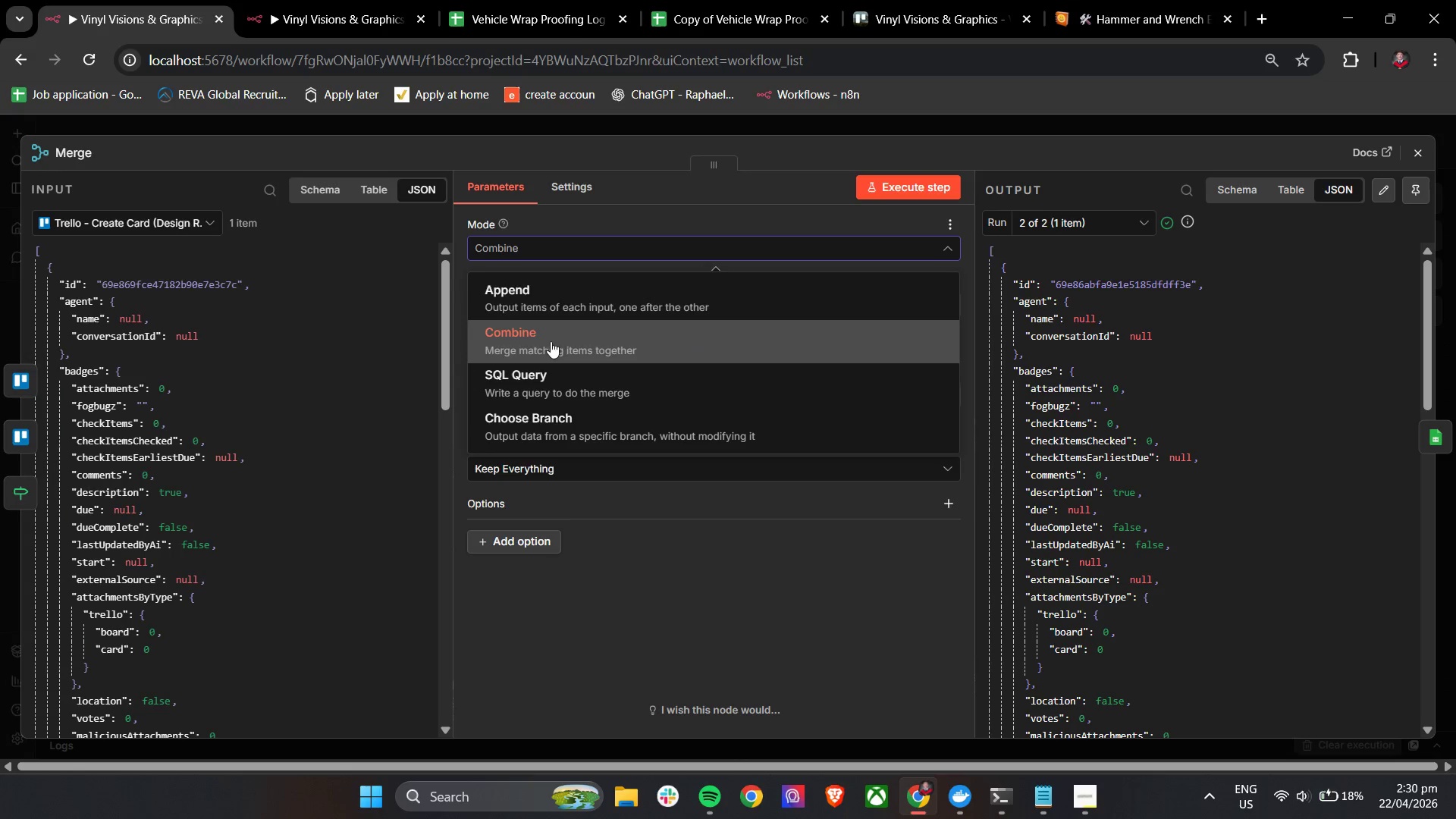 
left_click([558, 296])
 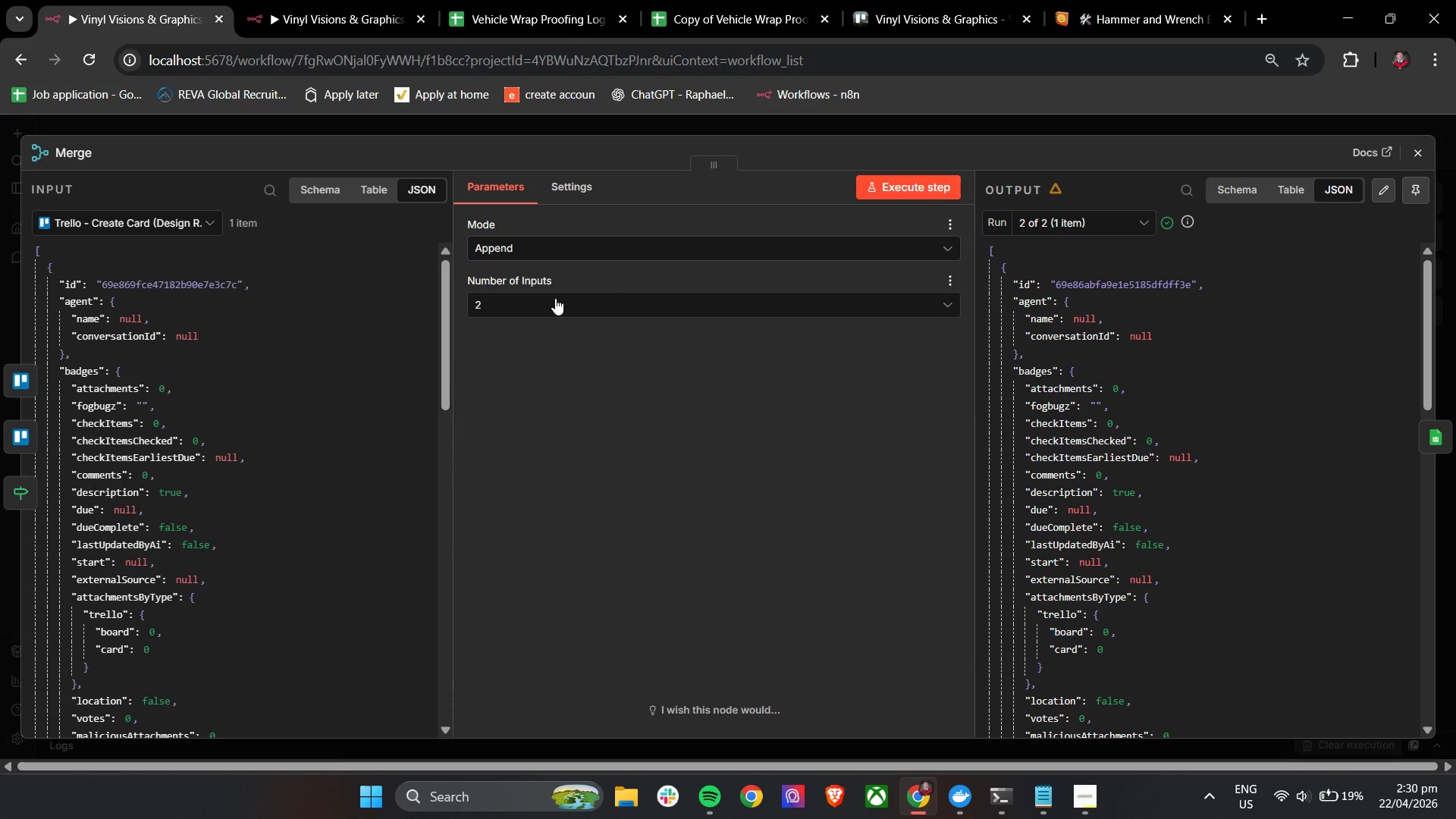 
double_click([555, 312])
 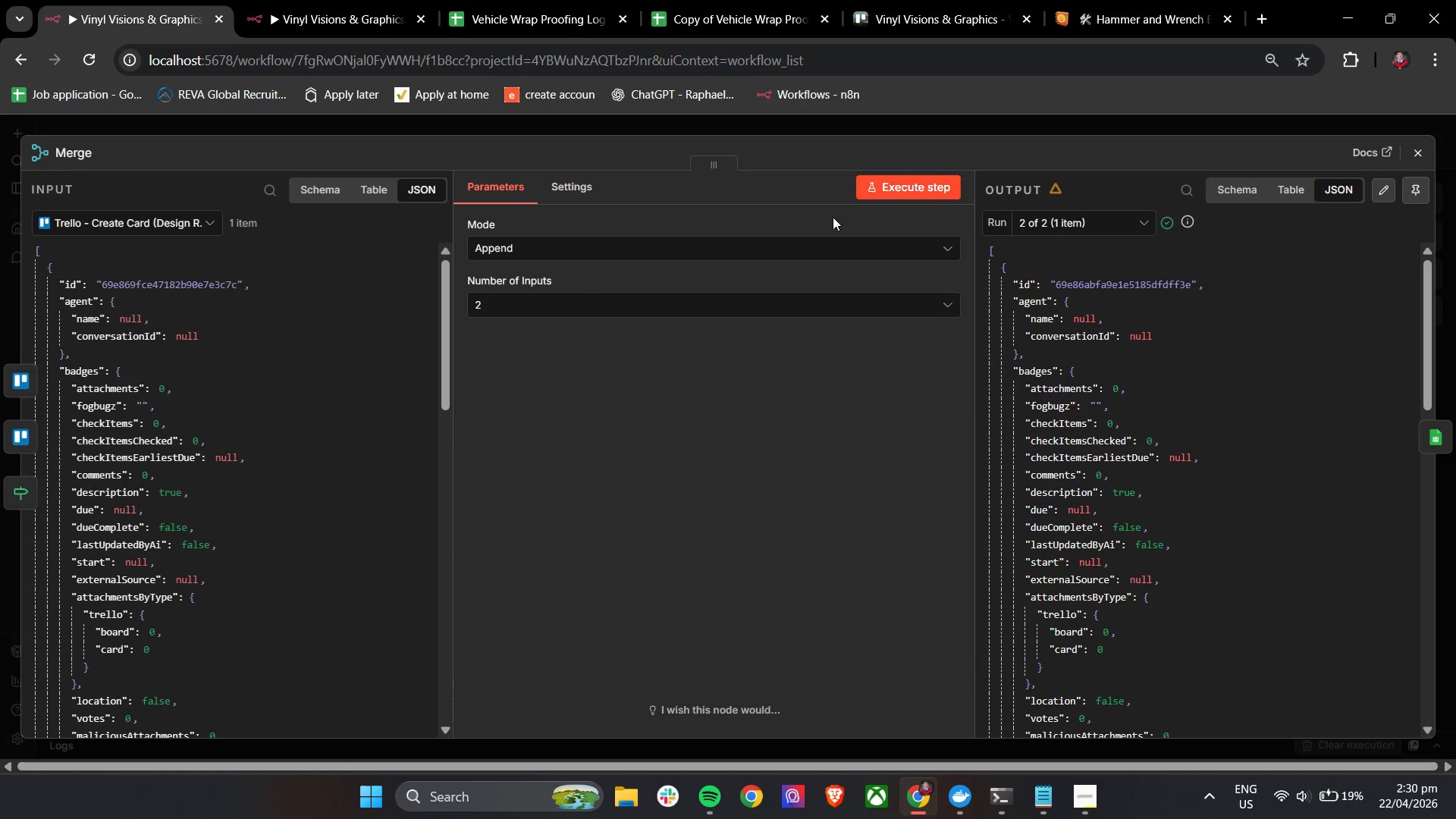 
left_click([553, 250])
 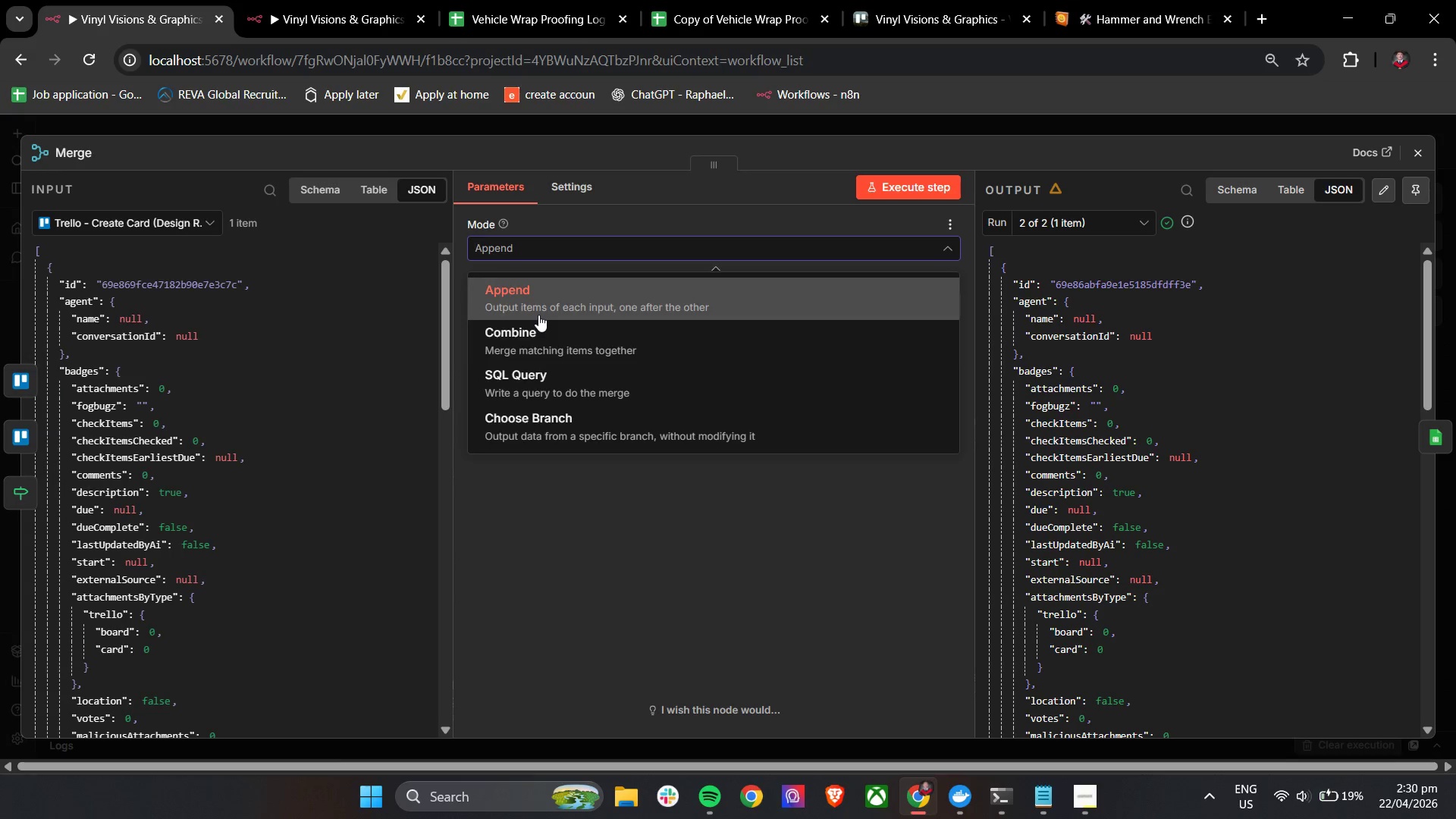 
left_click([537, 329])
 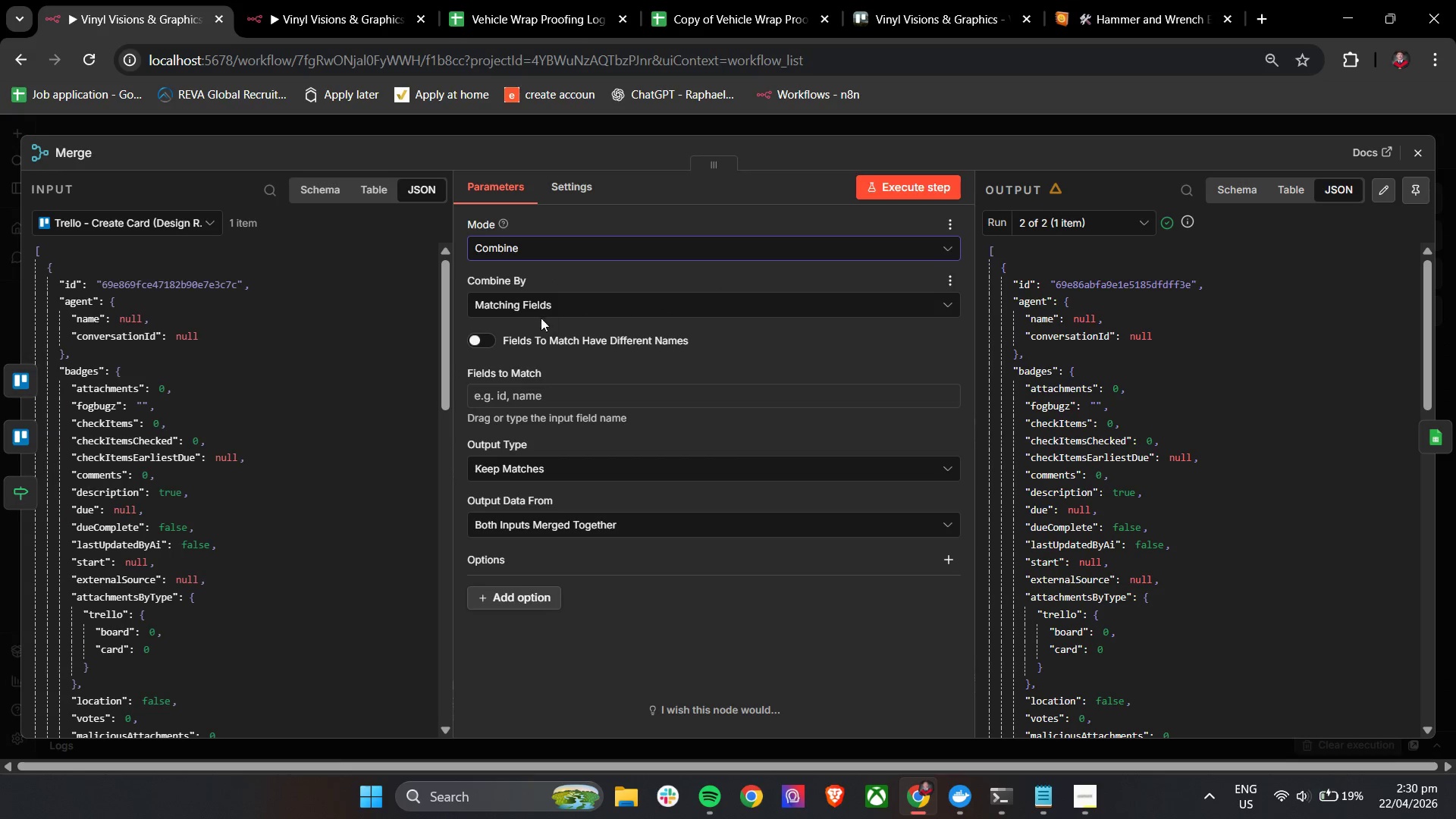 
left_click([549, 301])
 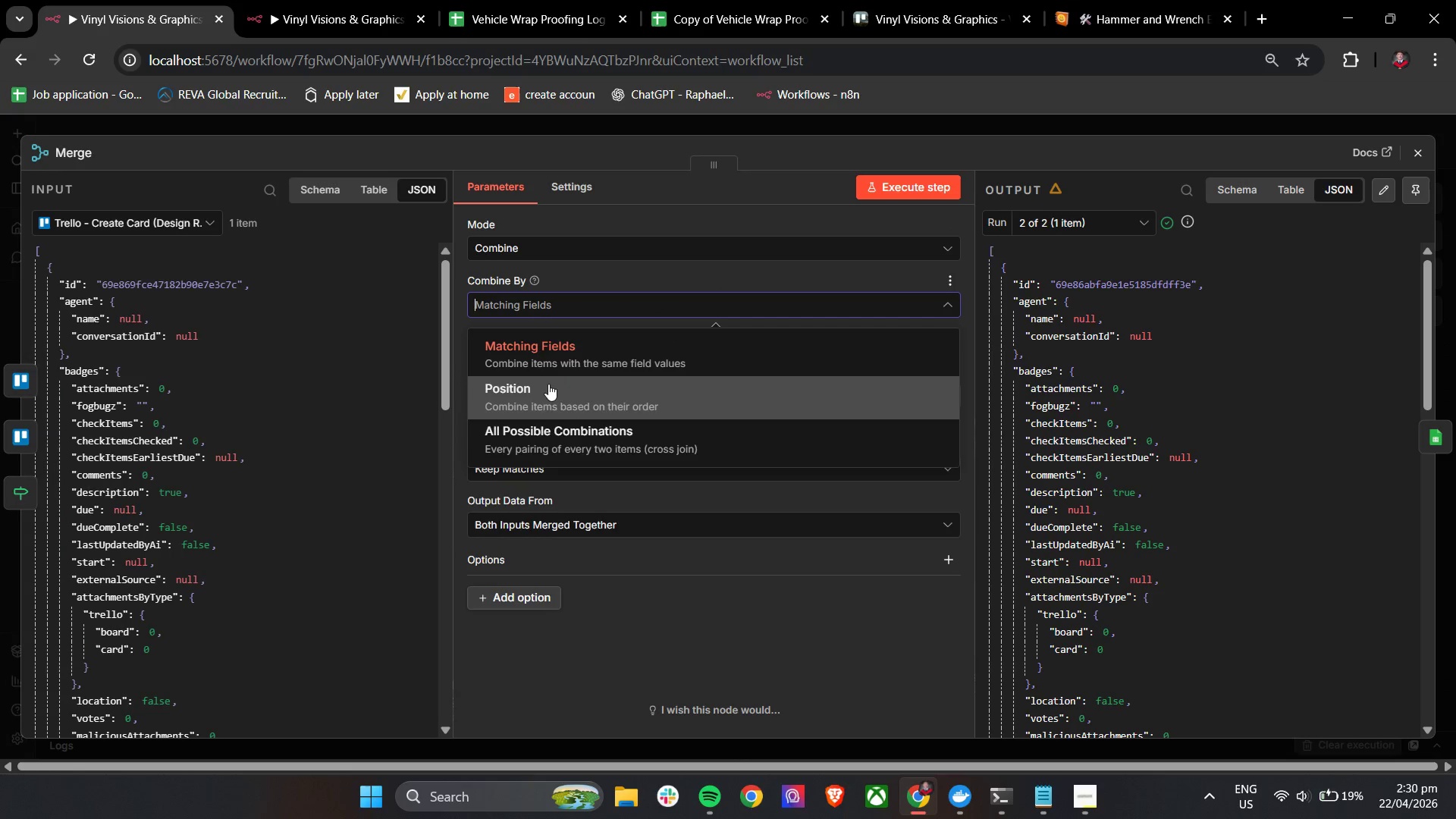 
left_click([548, 397])
 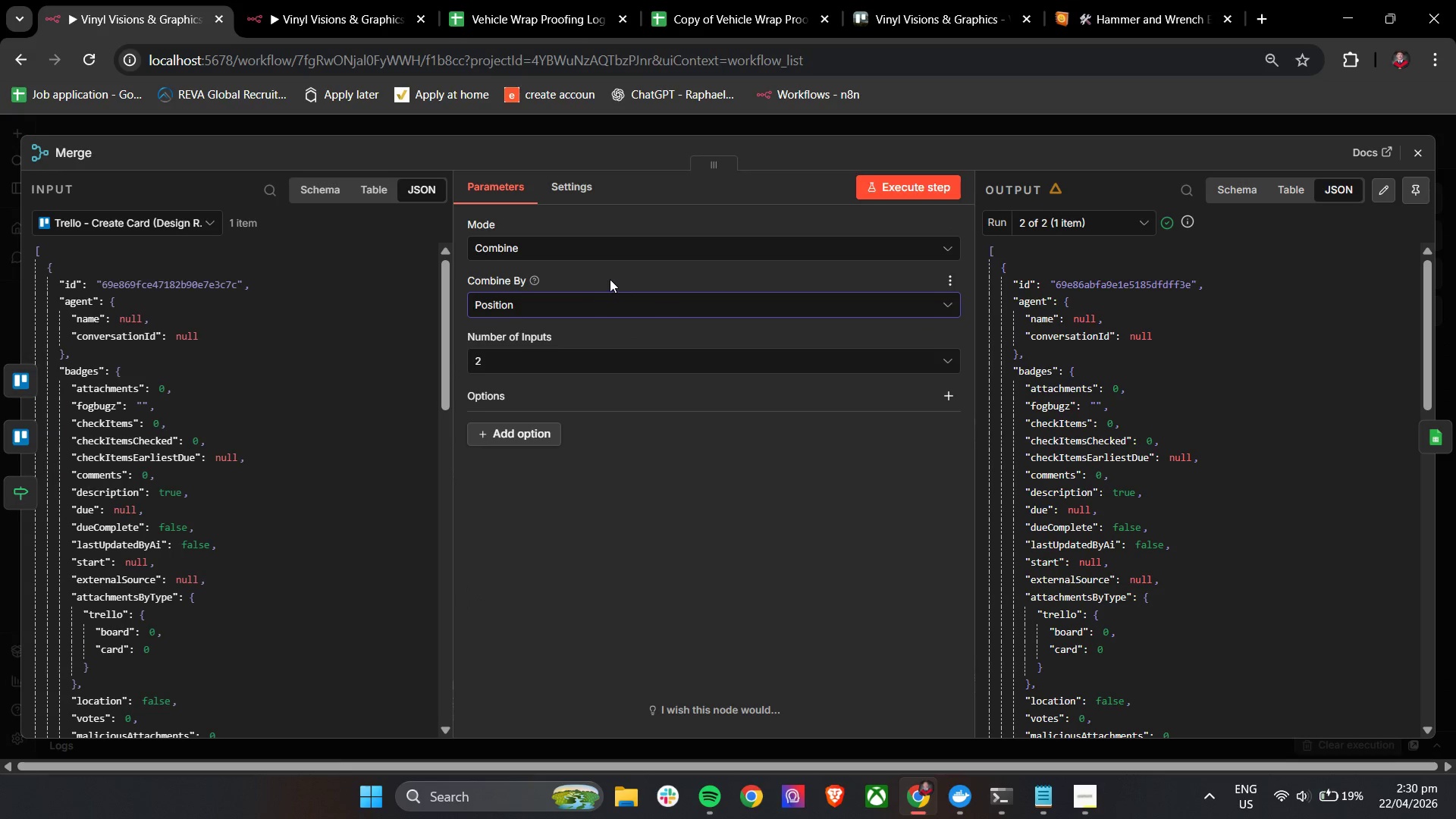 
left_click([610, 279])
 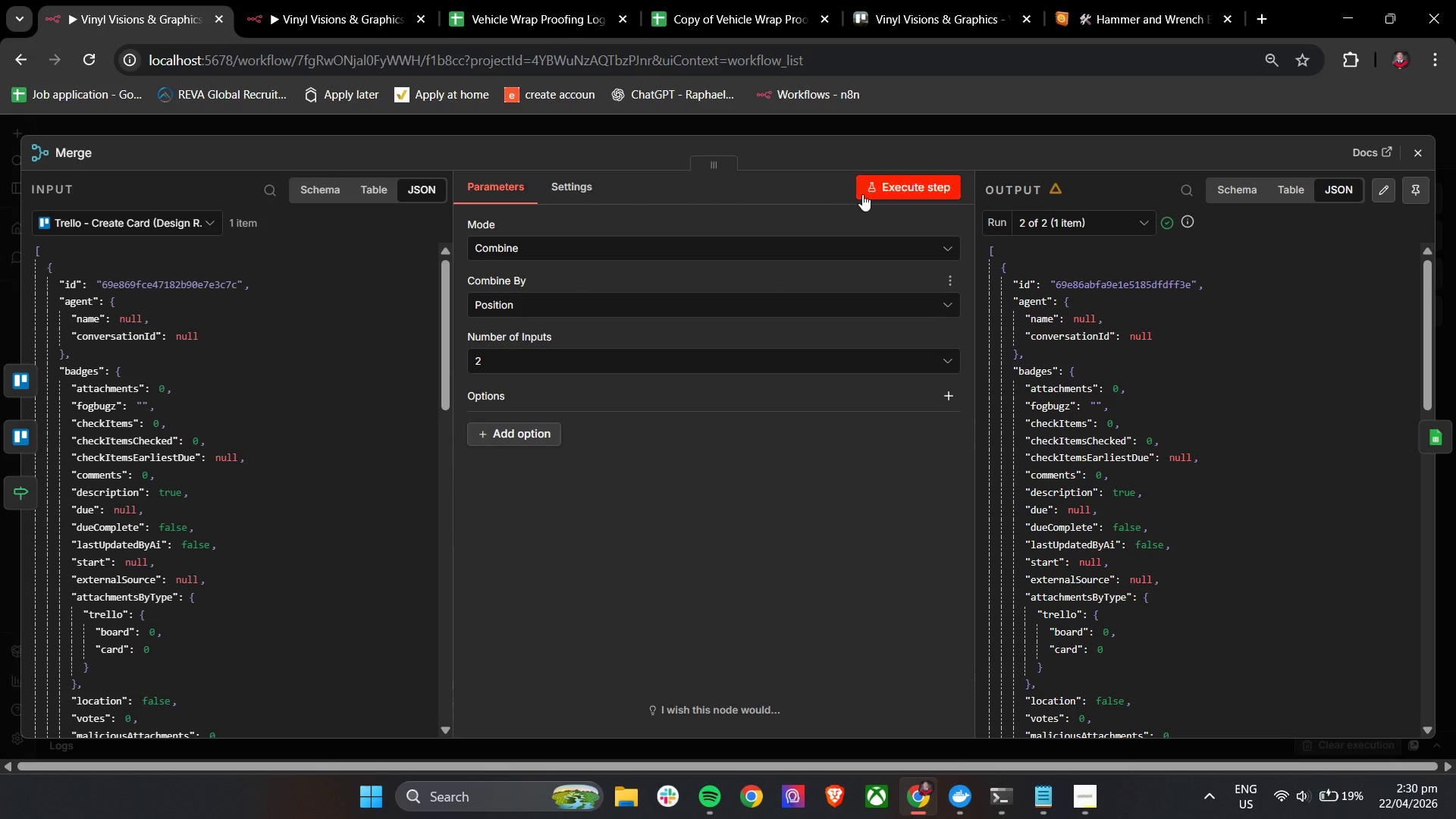 
left_click([864, 192])
 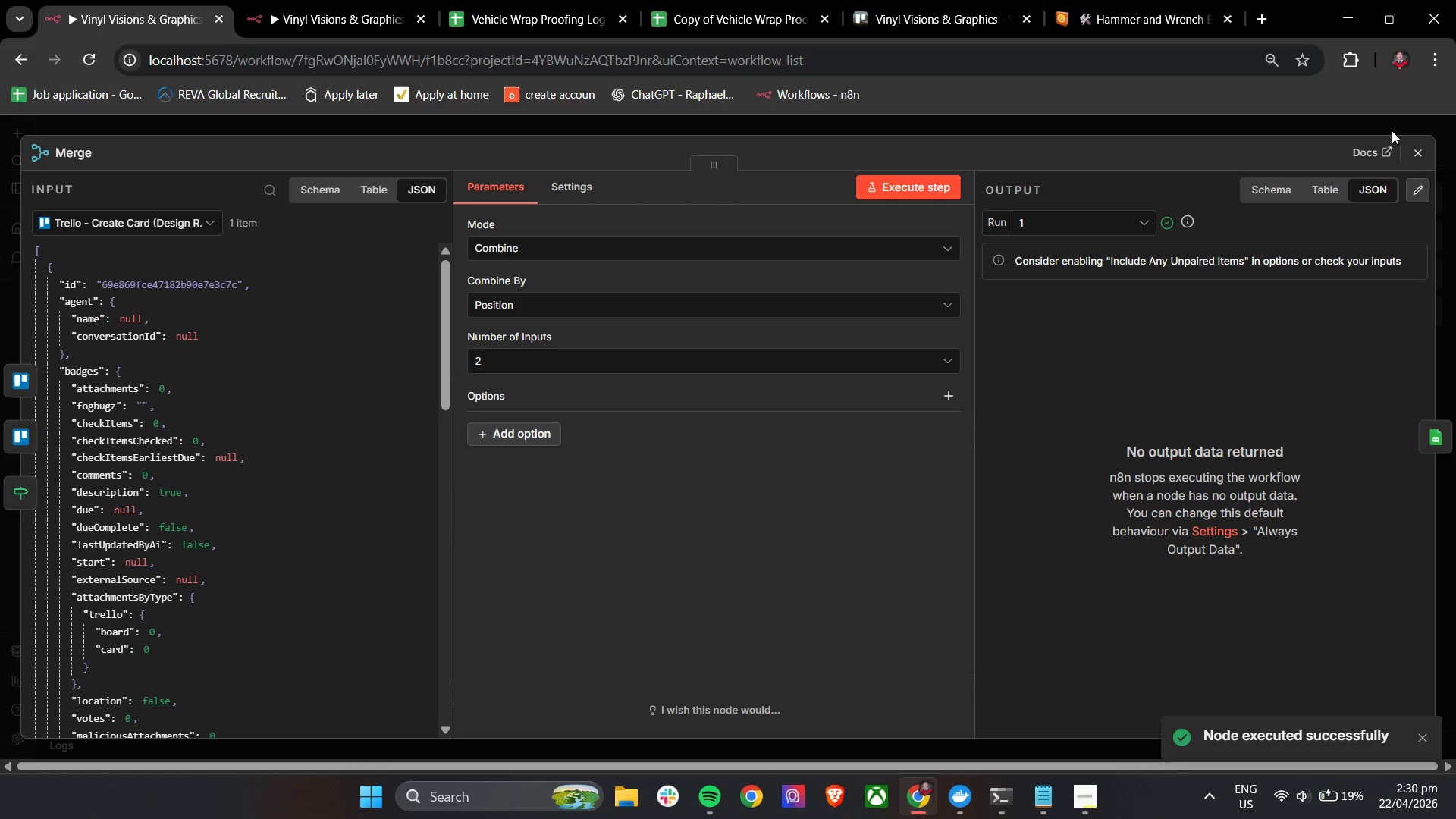 
left_click([1414, 156])
 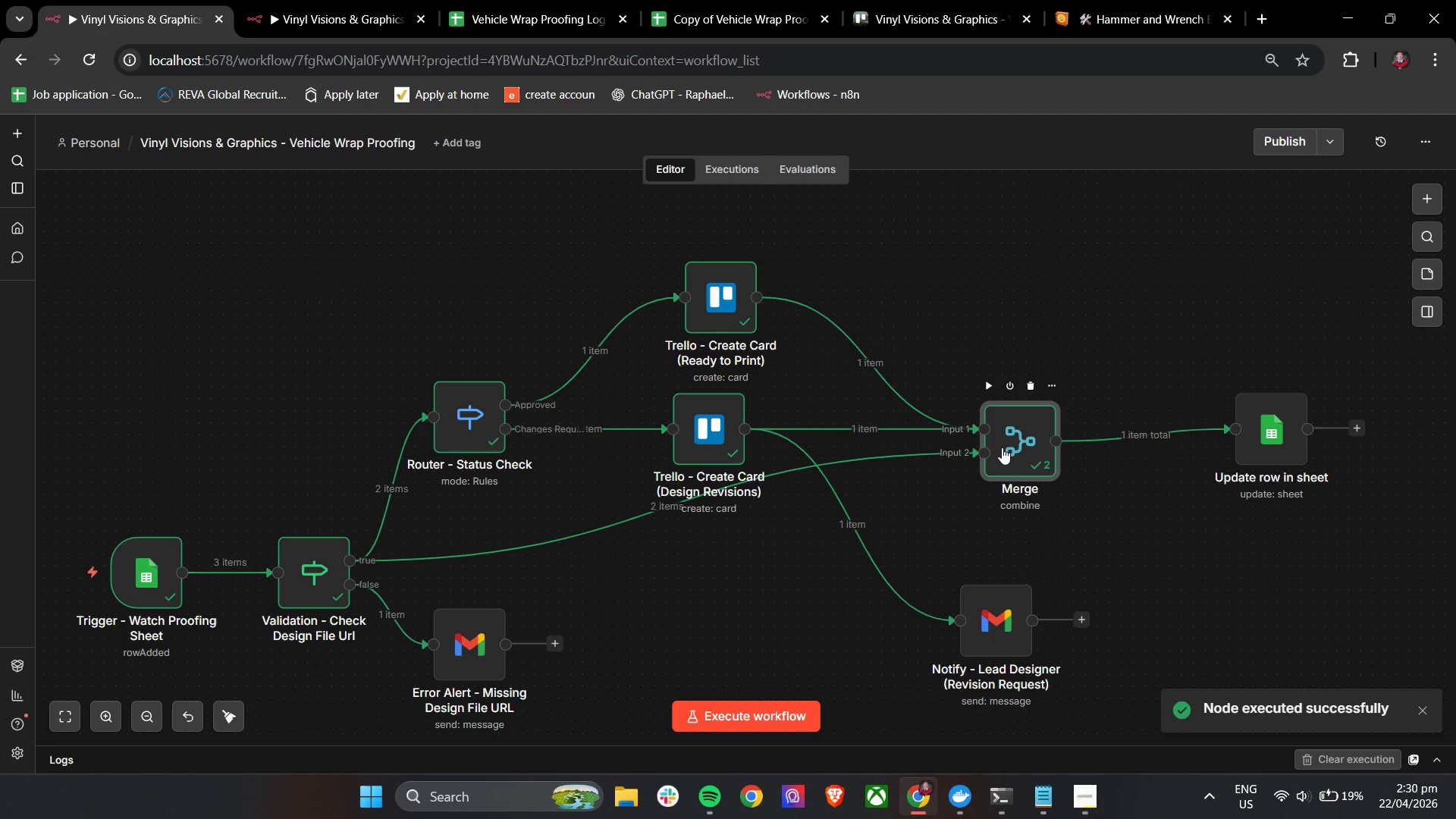 
double_click([1002, 447])
 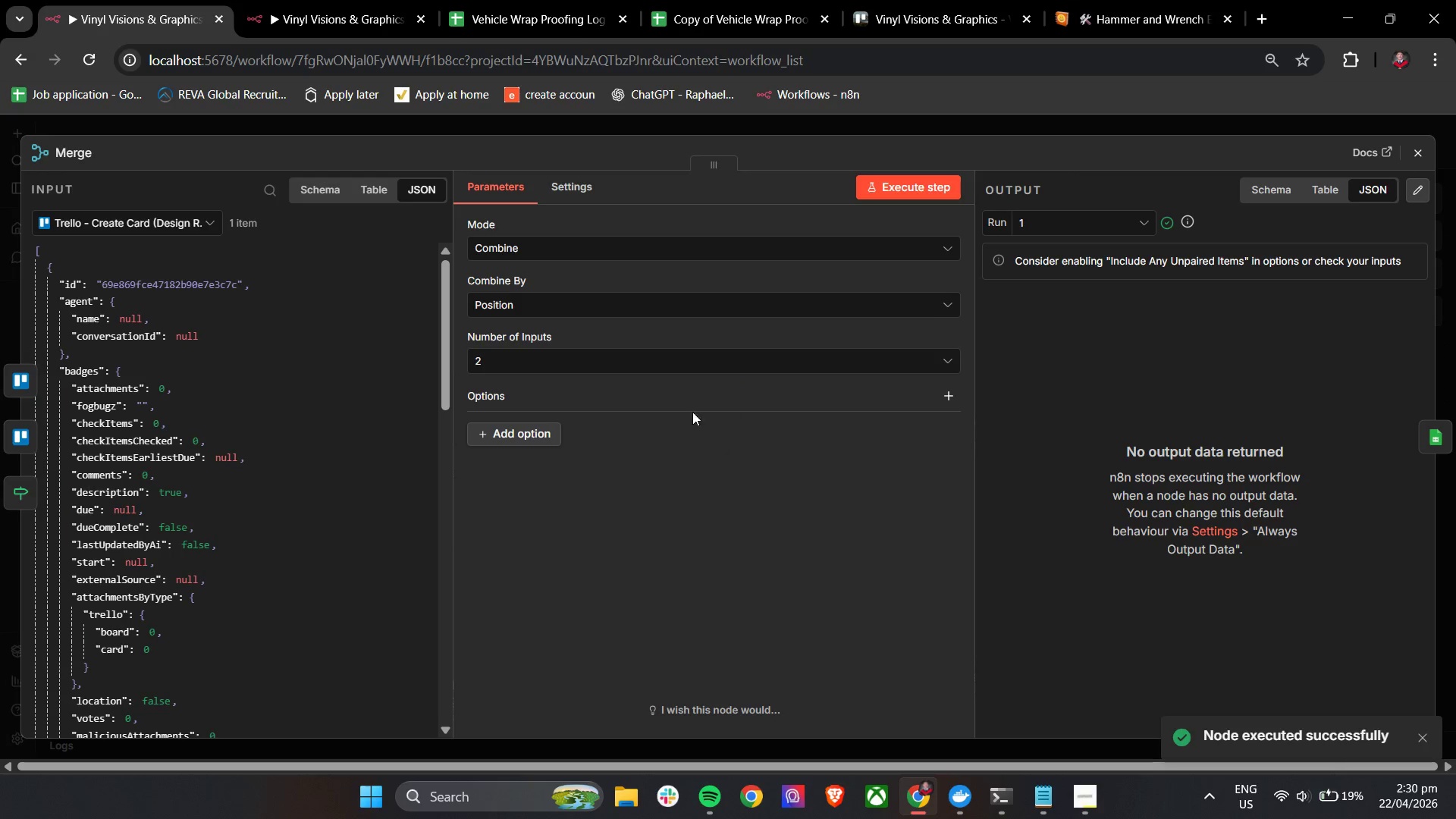 
left_click([1417, 143])
 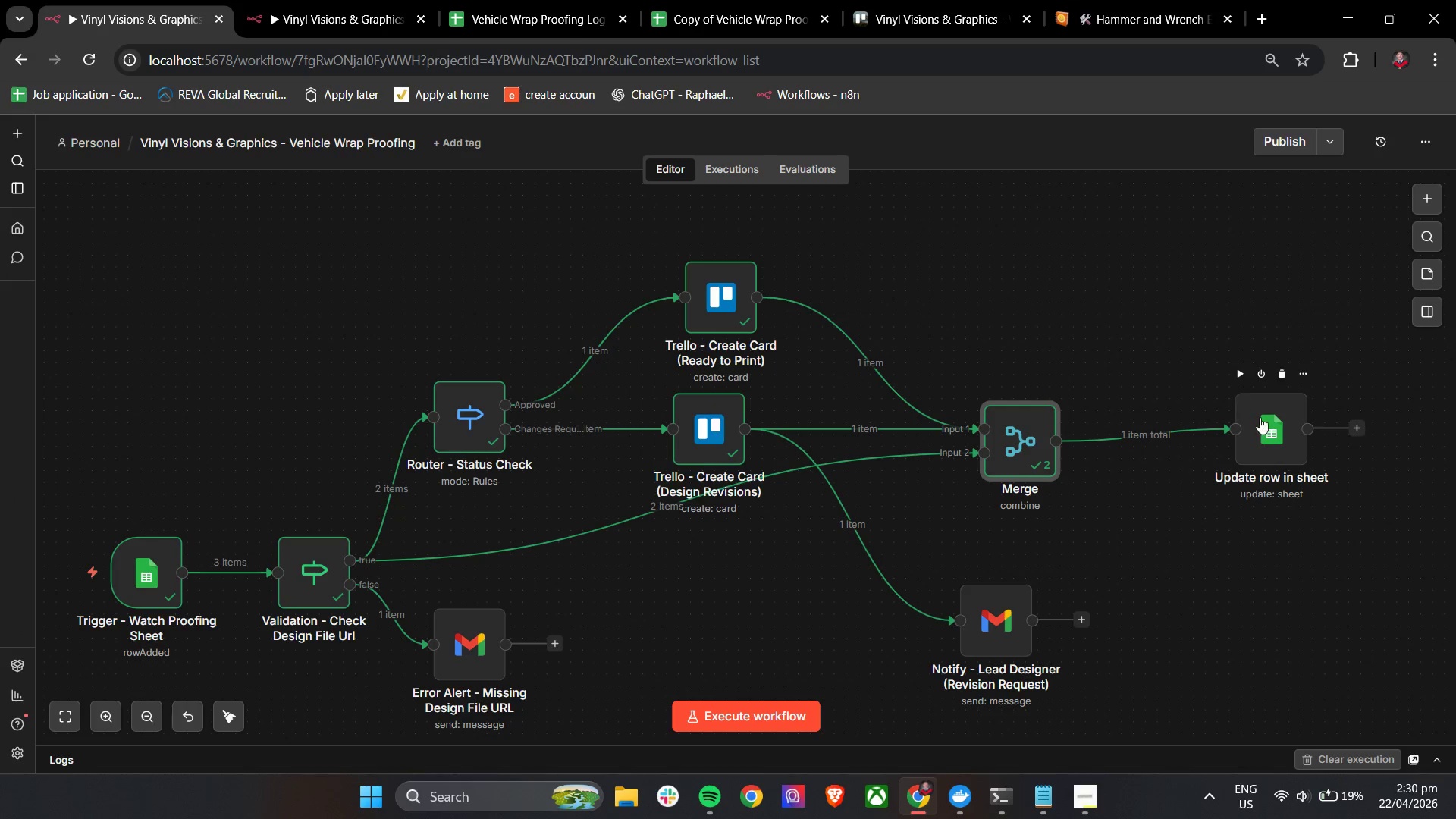 
double_click([1260, 421])
 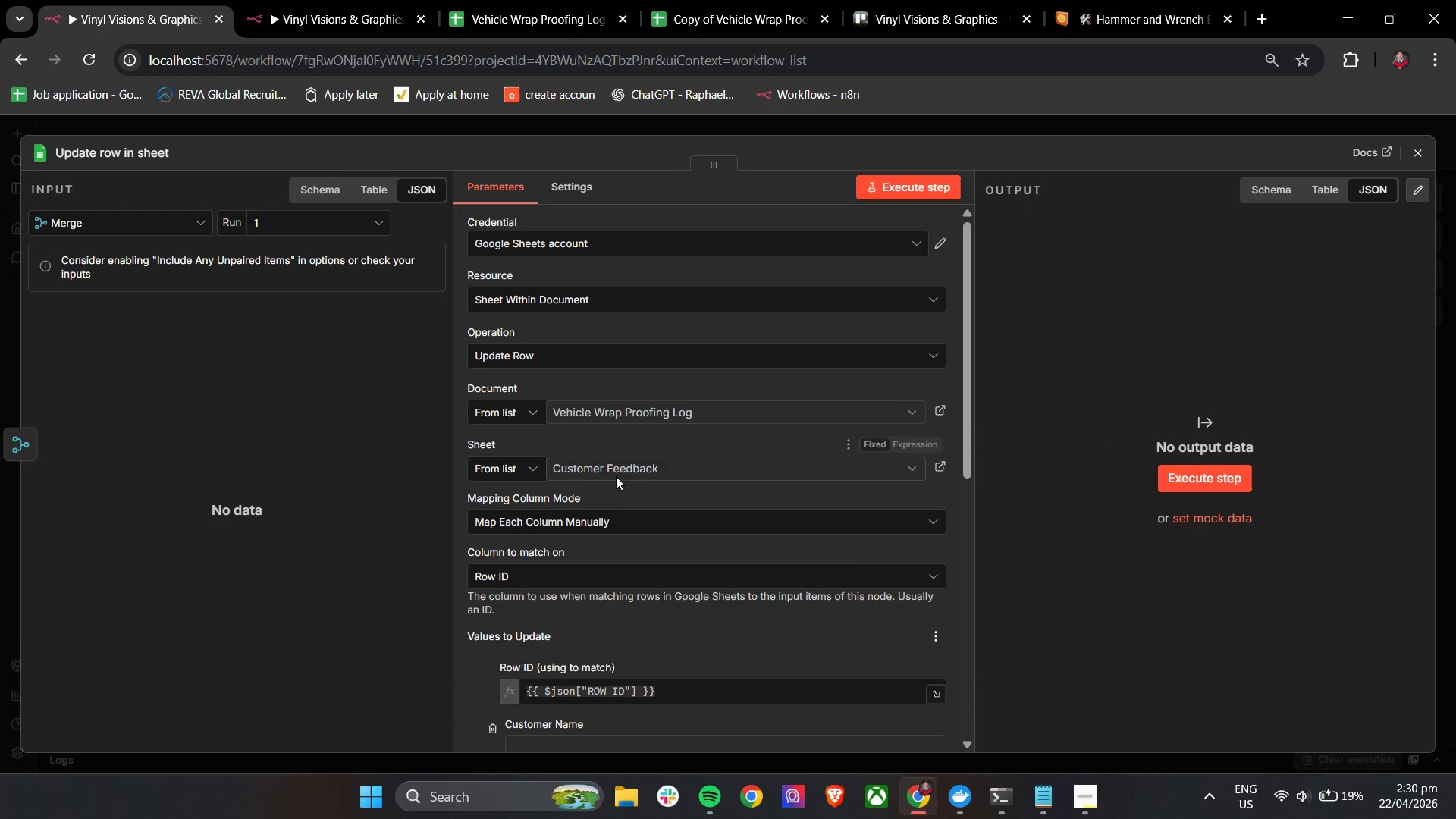 
scroll: coordinate [194, 469], scroll_direction: down, amount: 11.0
 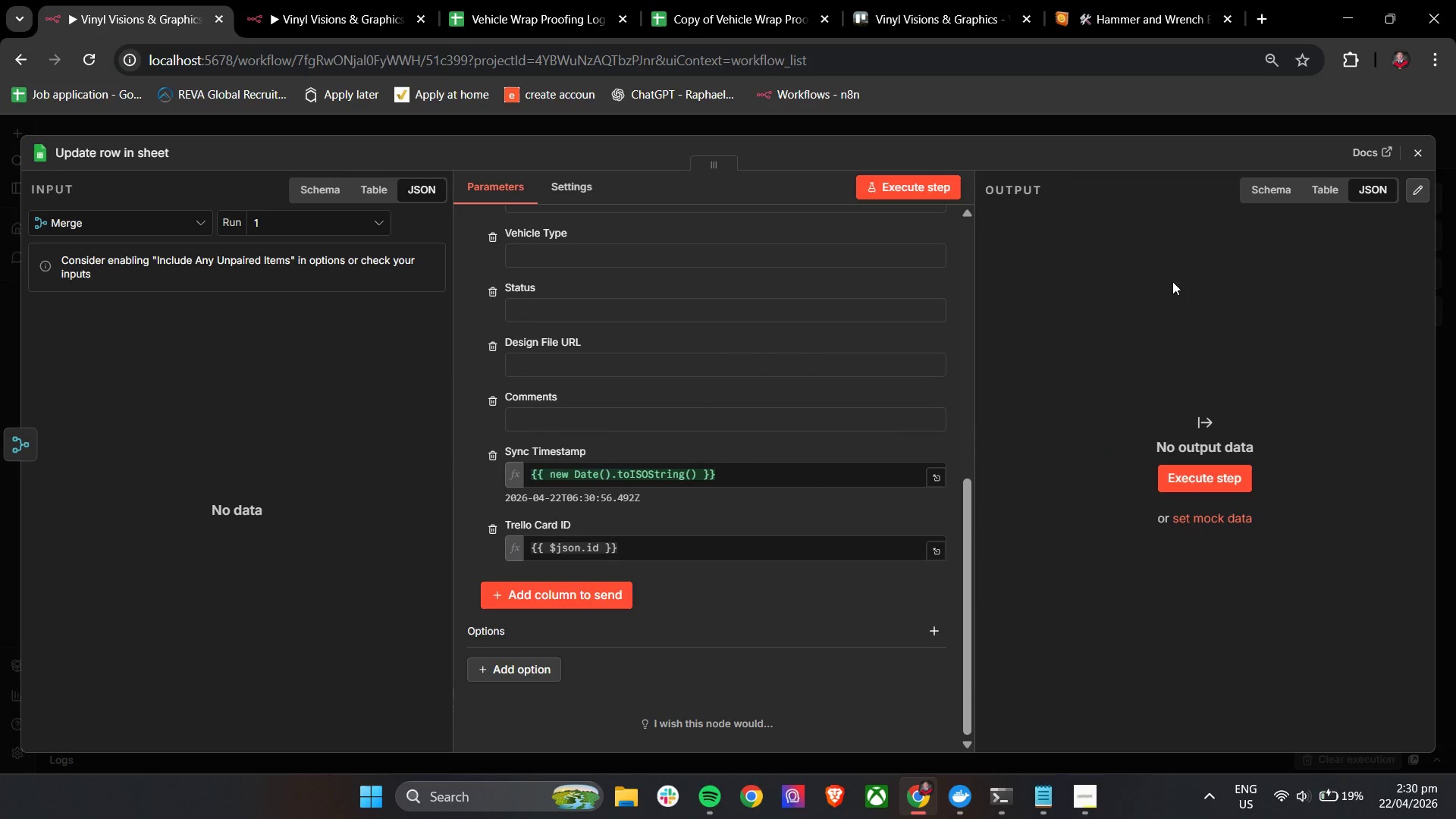 
scroll: coordinate [564, 482], scroll_direction: up, amount: 15.0
 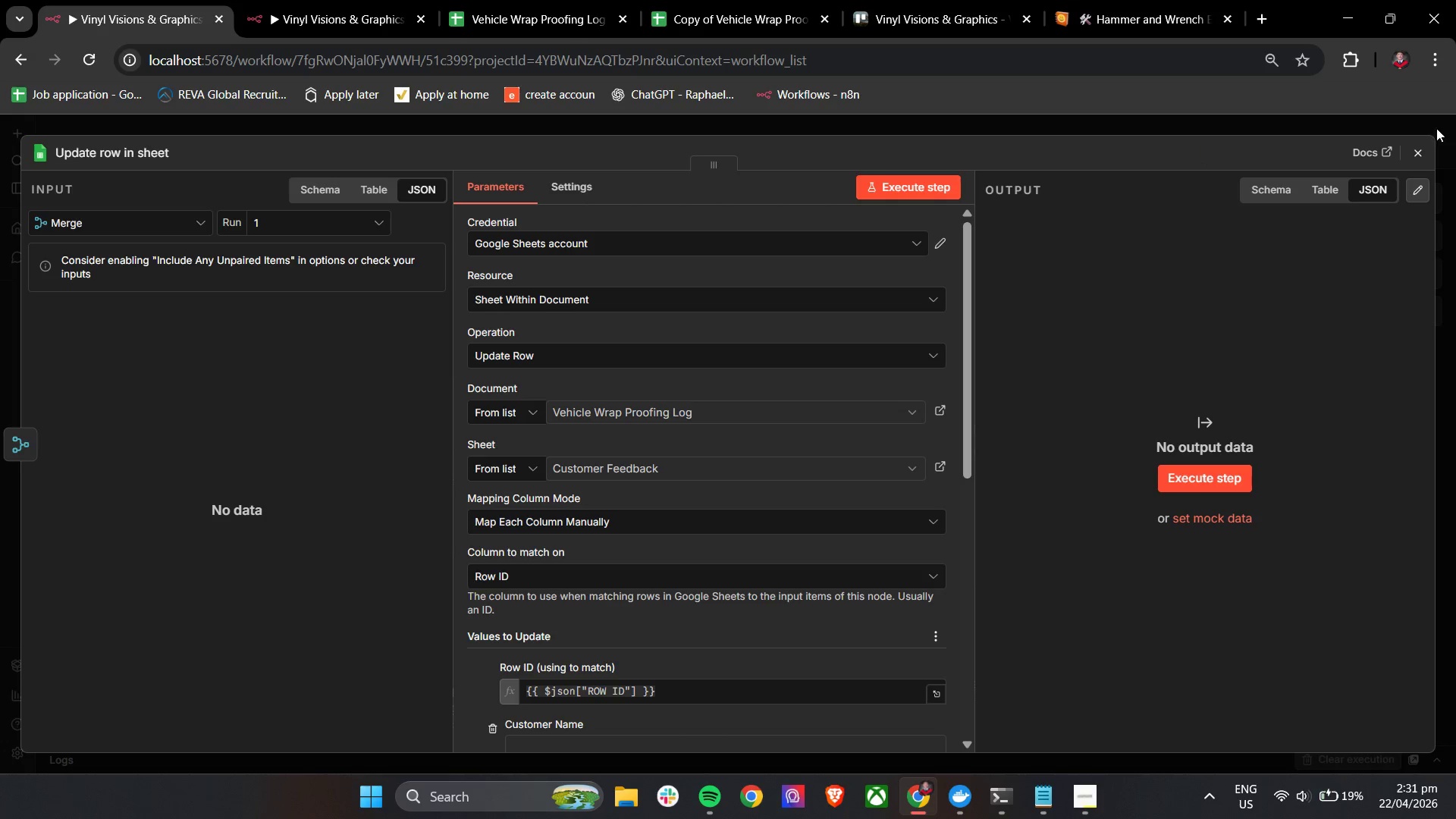 
left_click([1416, 154])
 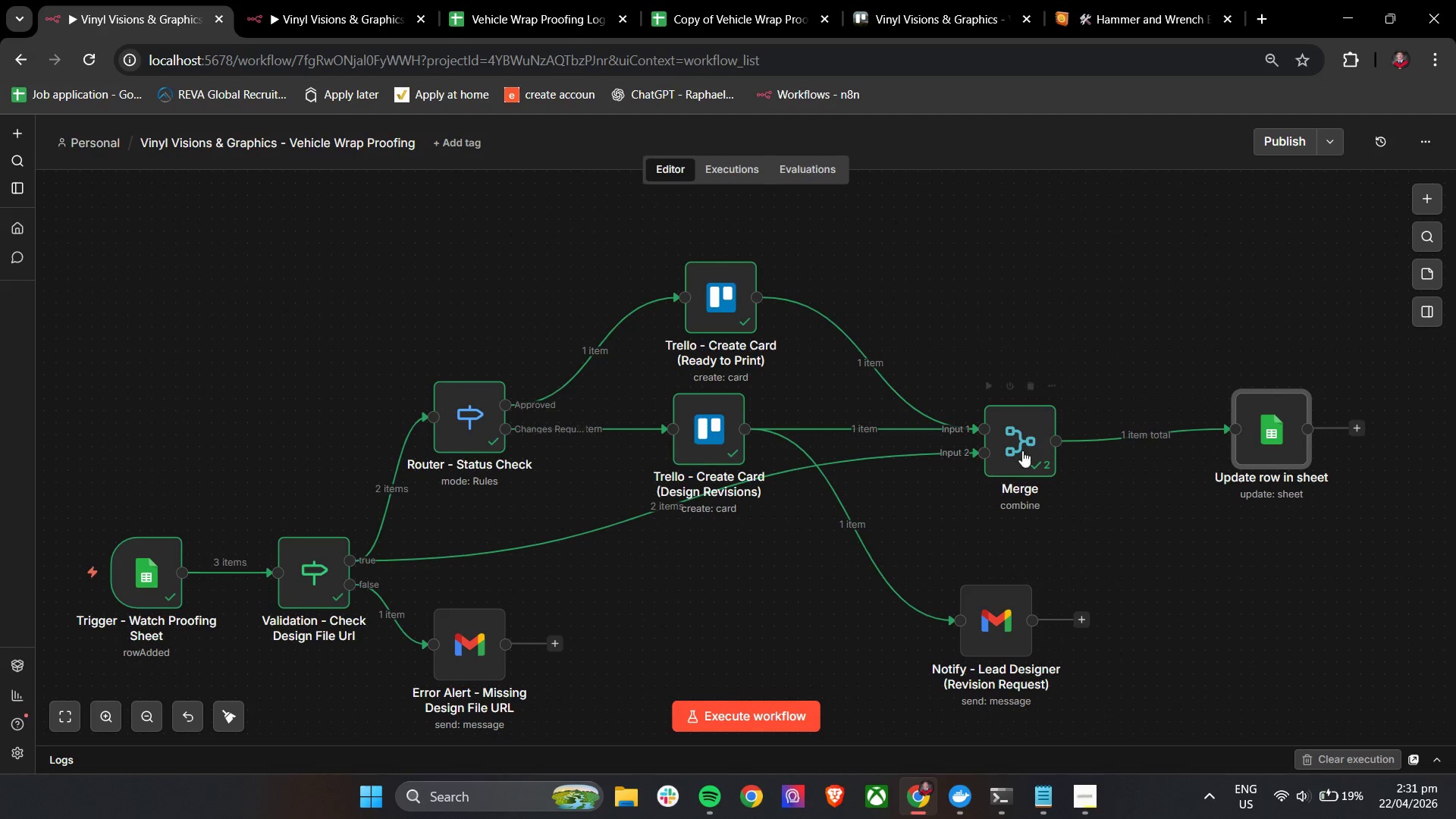 
double_click([1019, 448])
 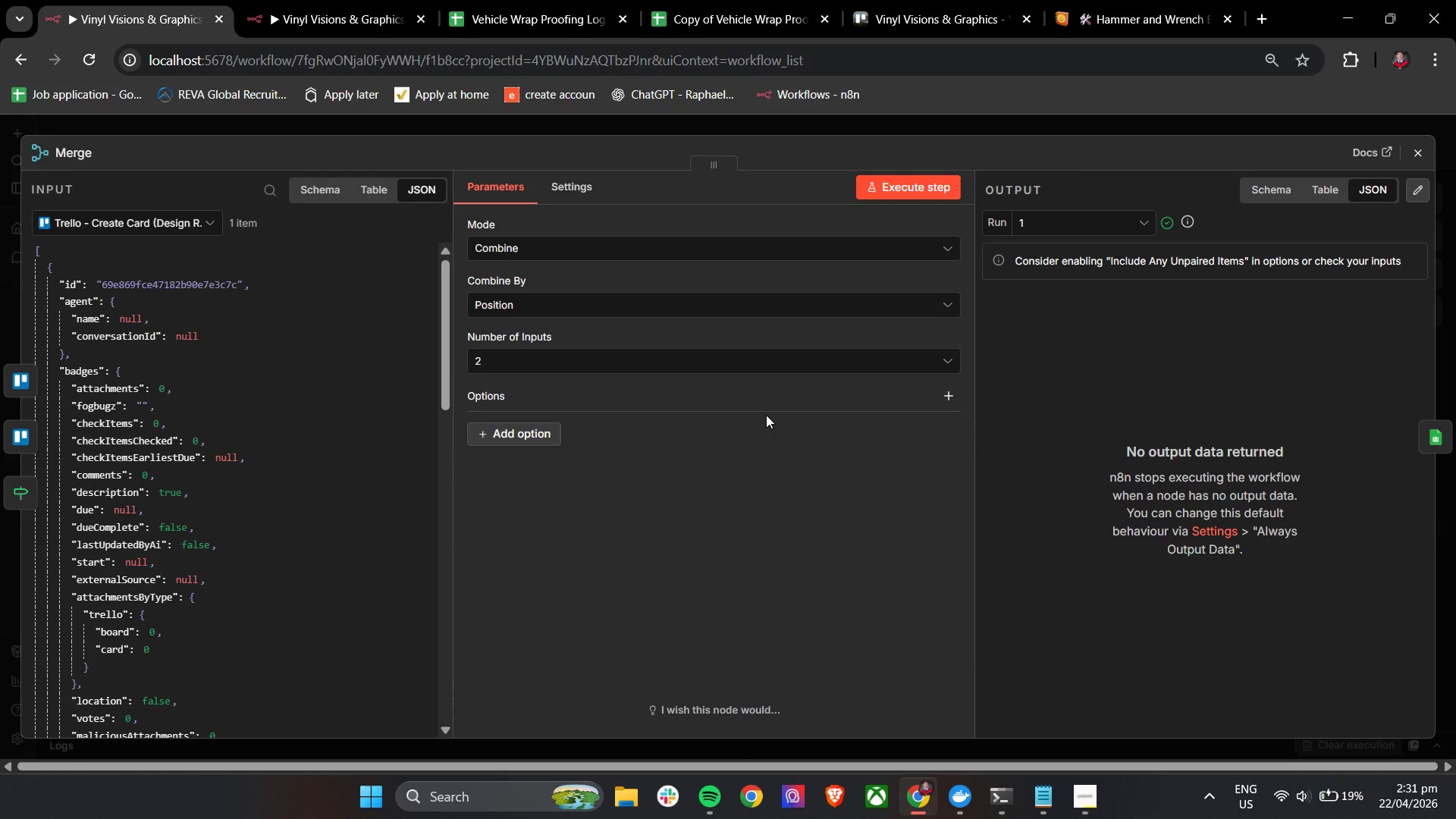 
wait(17.58)
 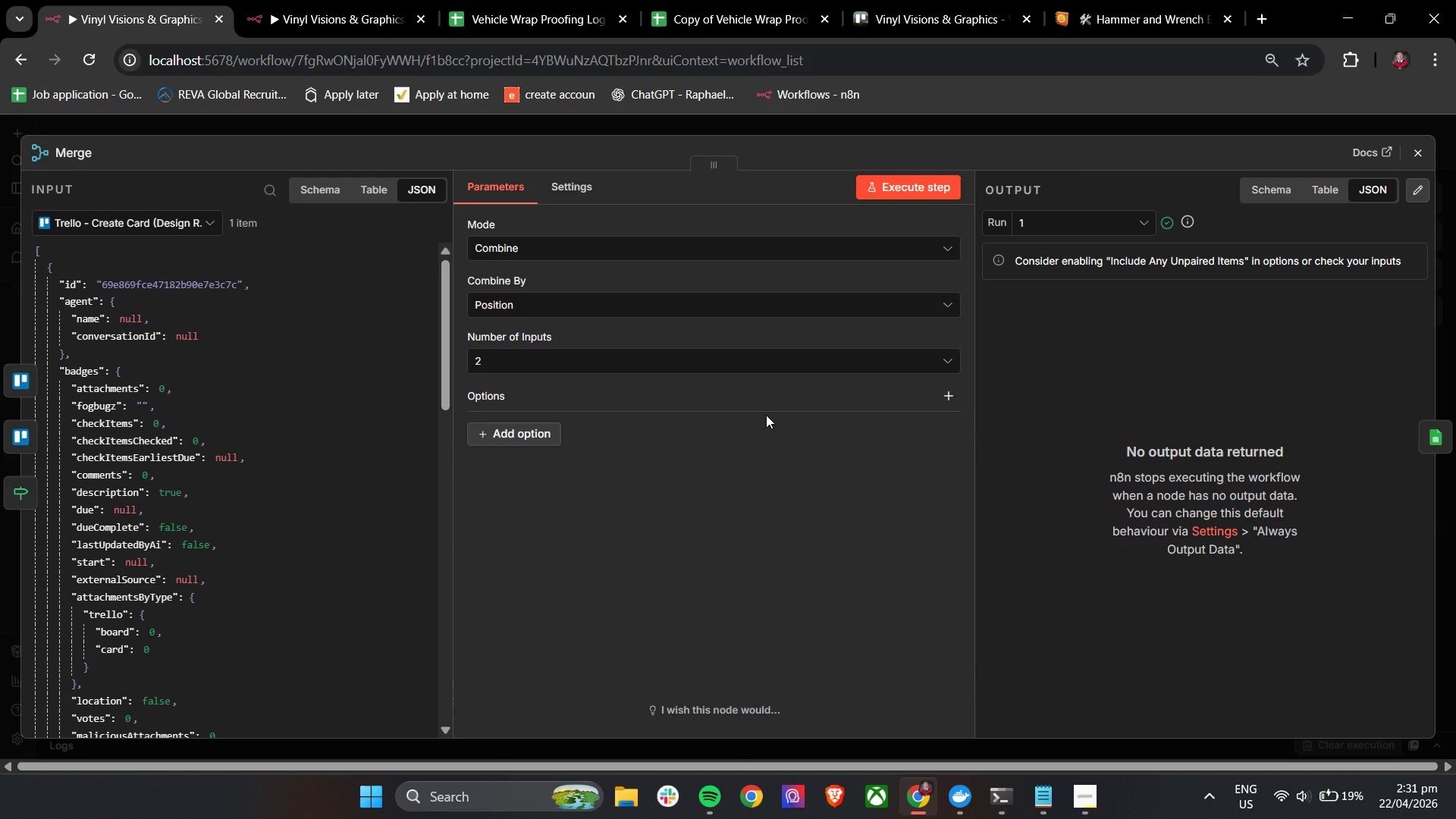 
left_click([547, 246])
 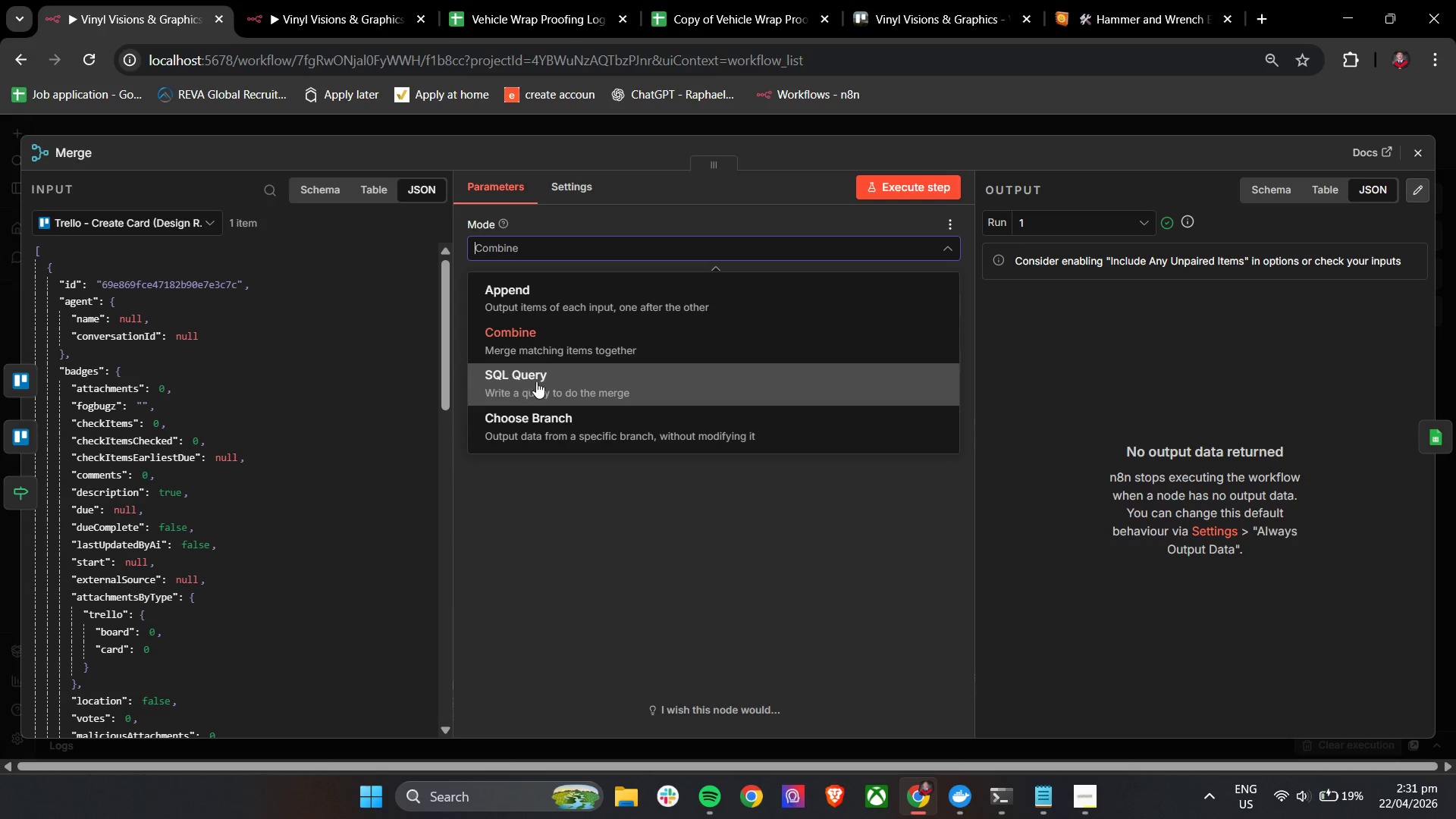 
left_click([546, 340])
 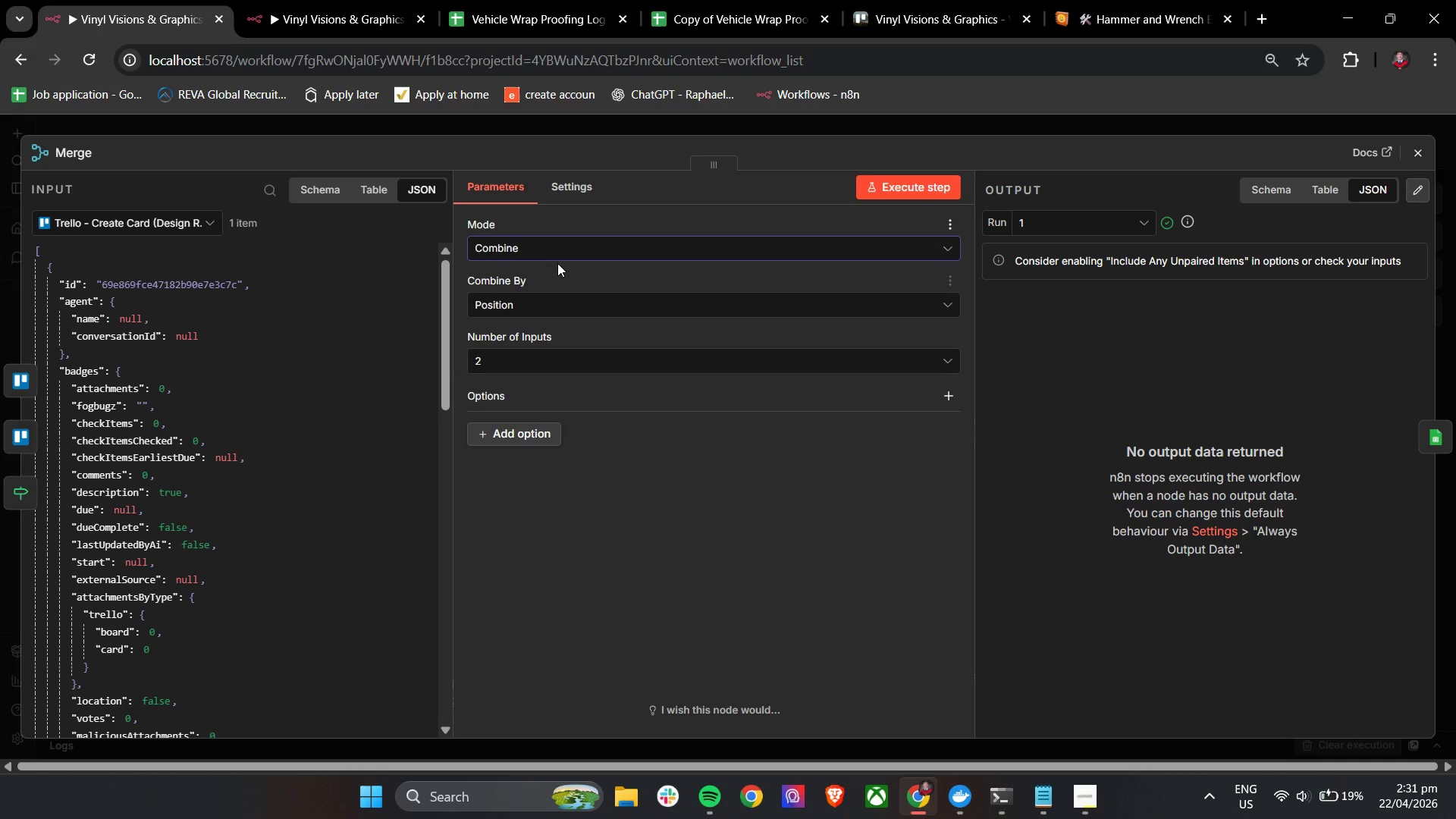 
double_click([561, 249])
 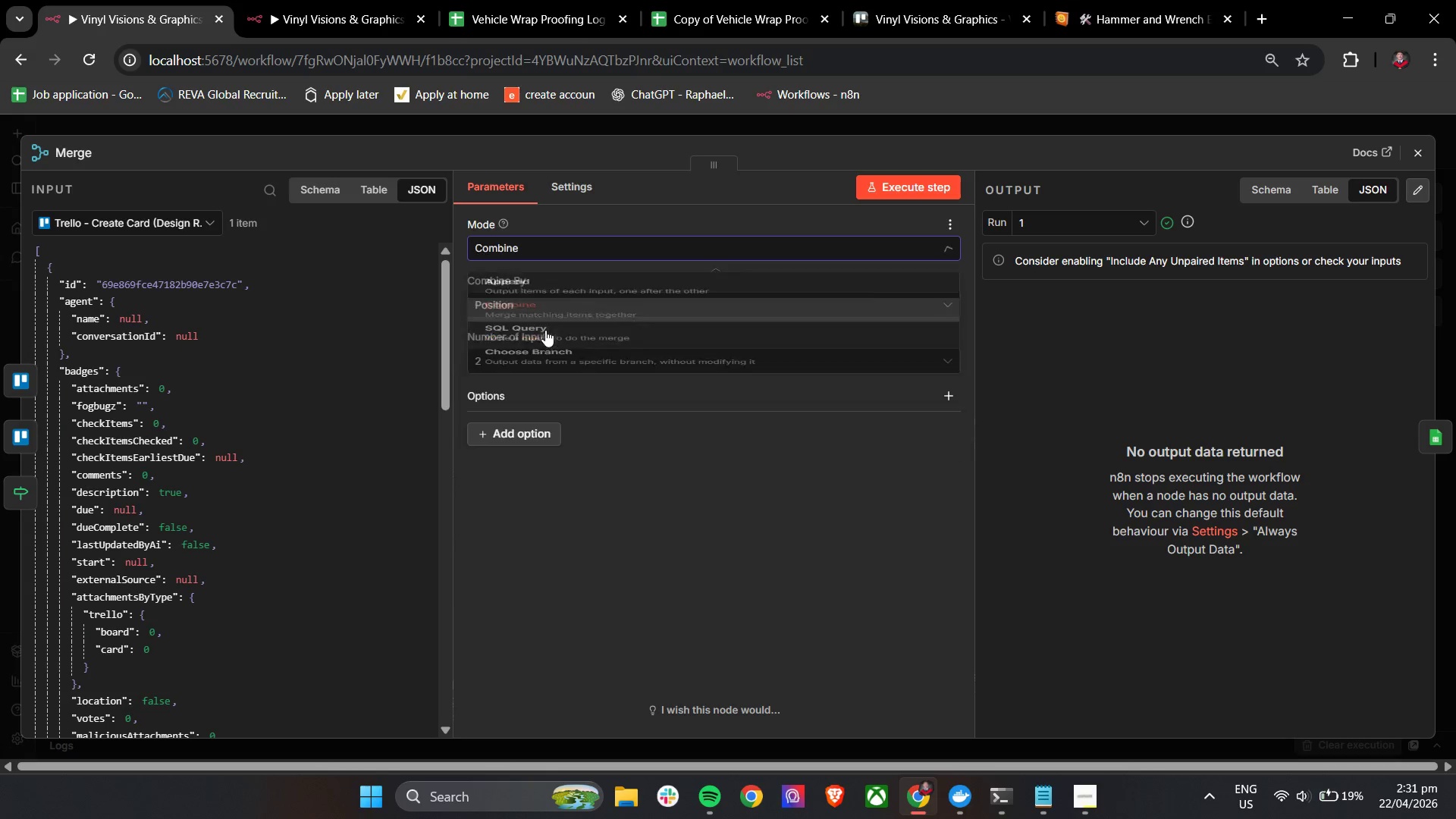 
double_click([541, 328])
 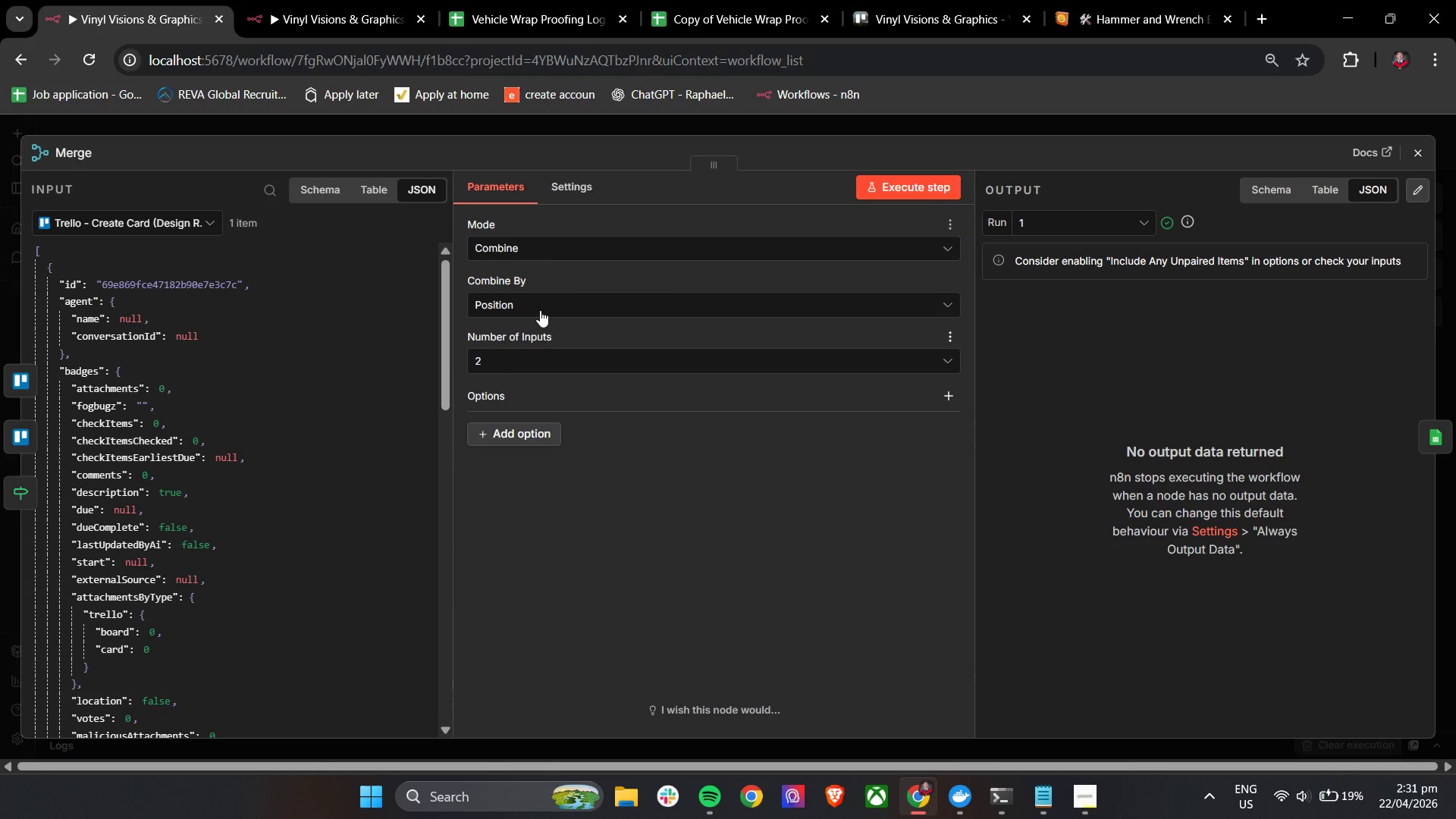 
triple_click([540, 309])
 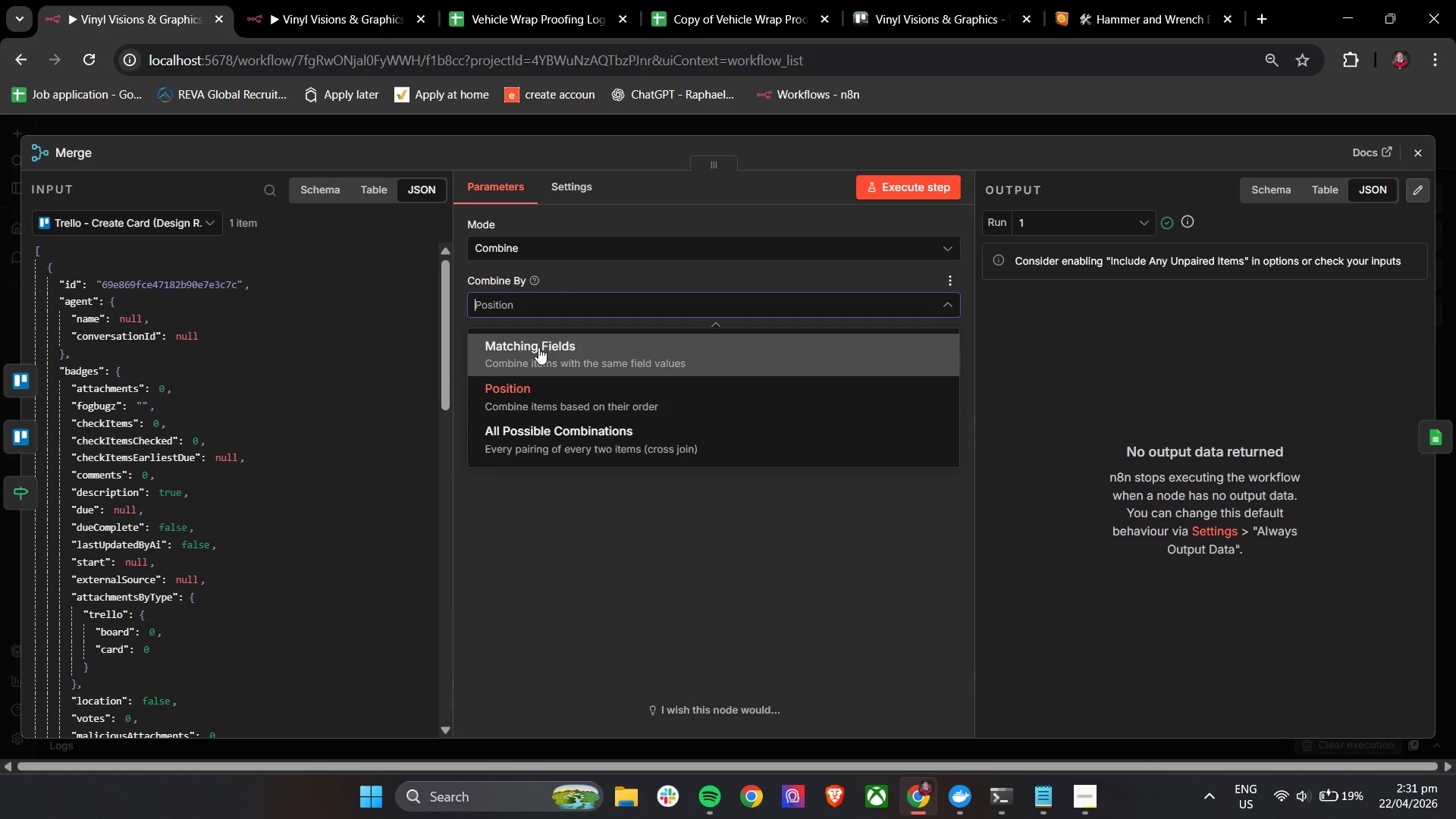 
left_click([539, 350])
 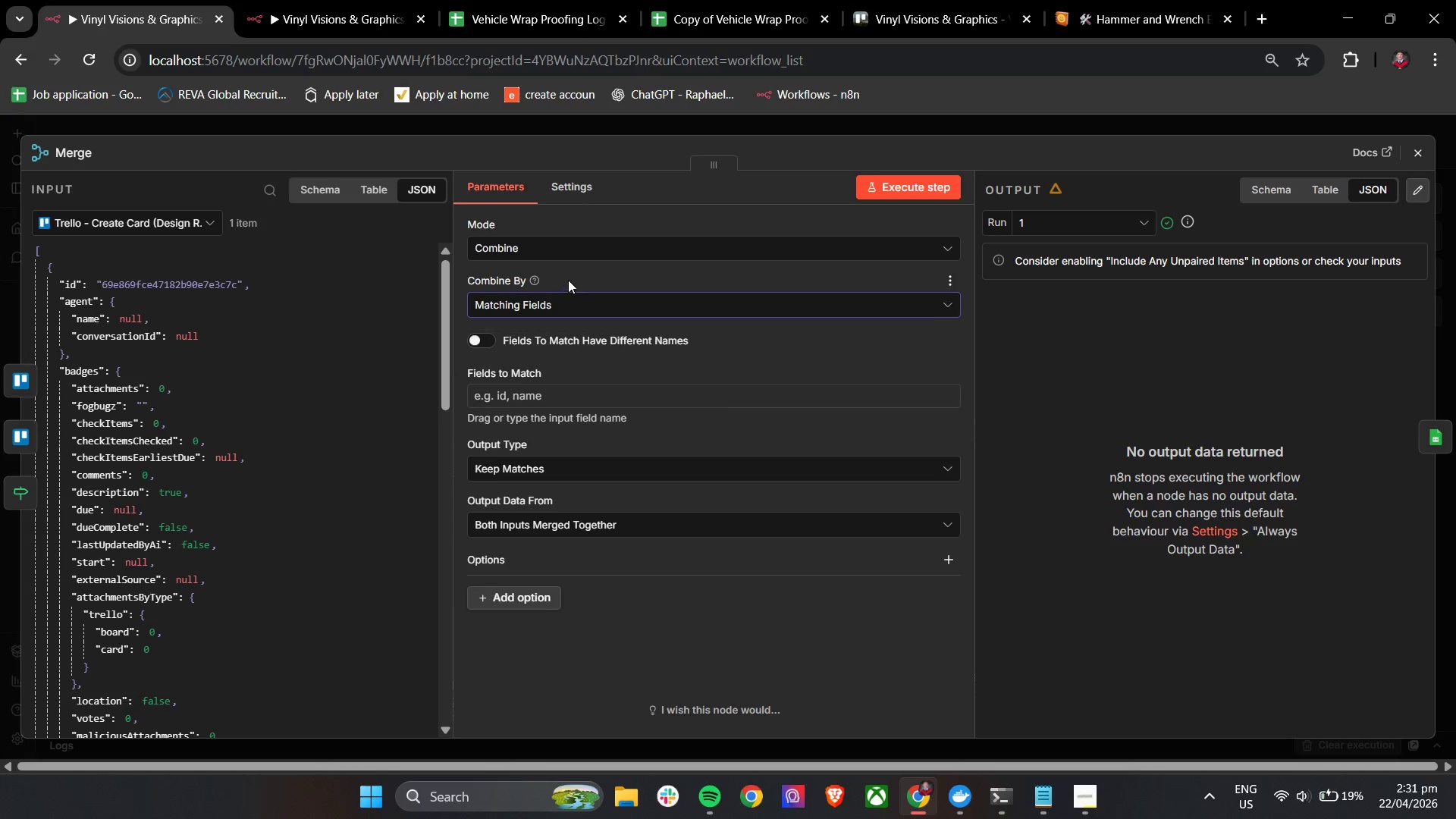 
left_click([575, 277])
 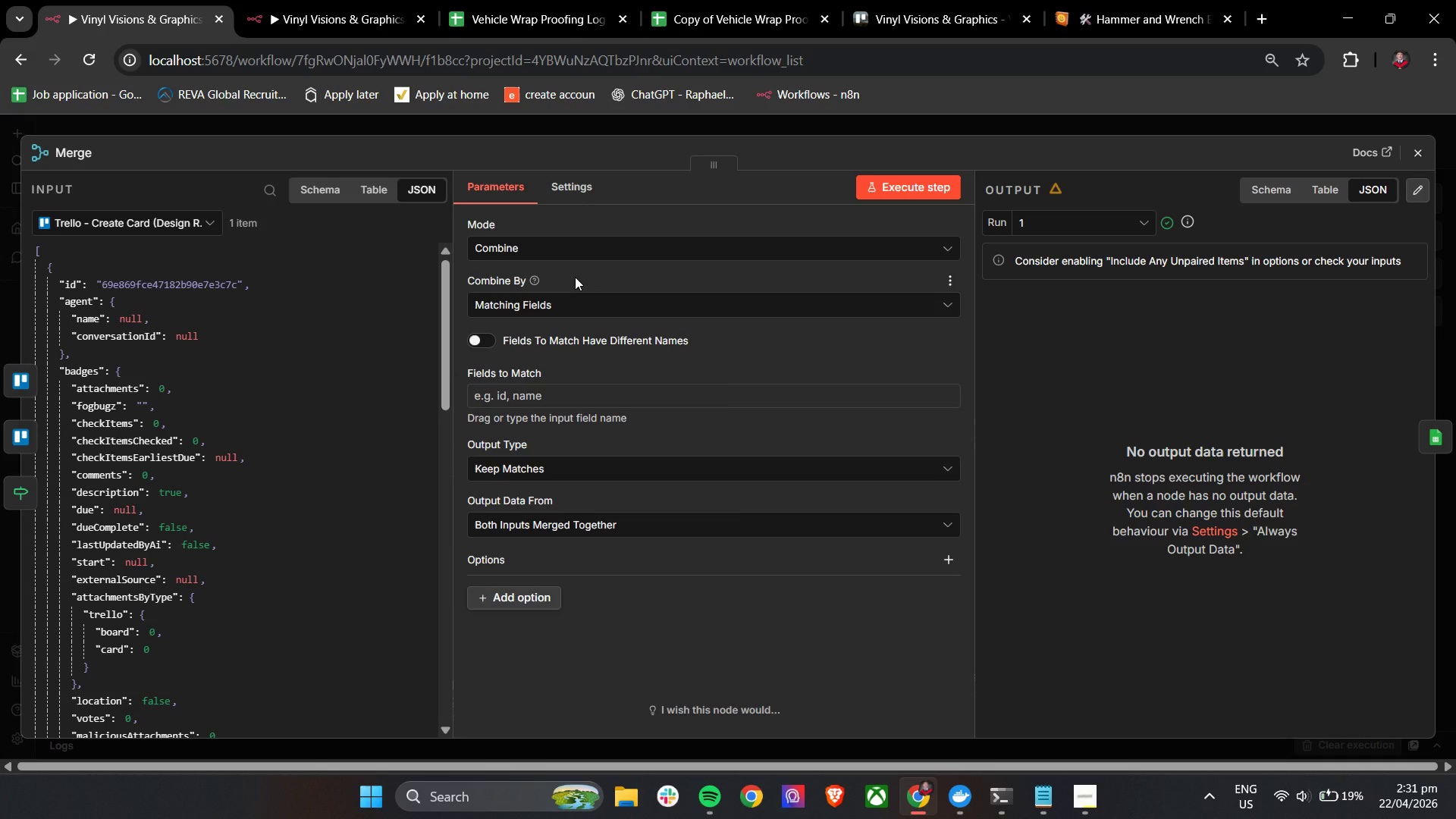 
wait(20.66)
 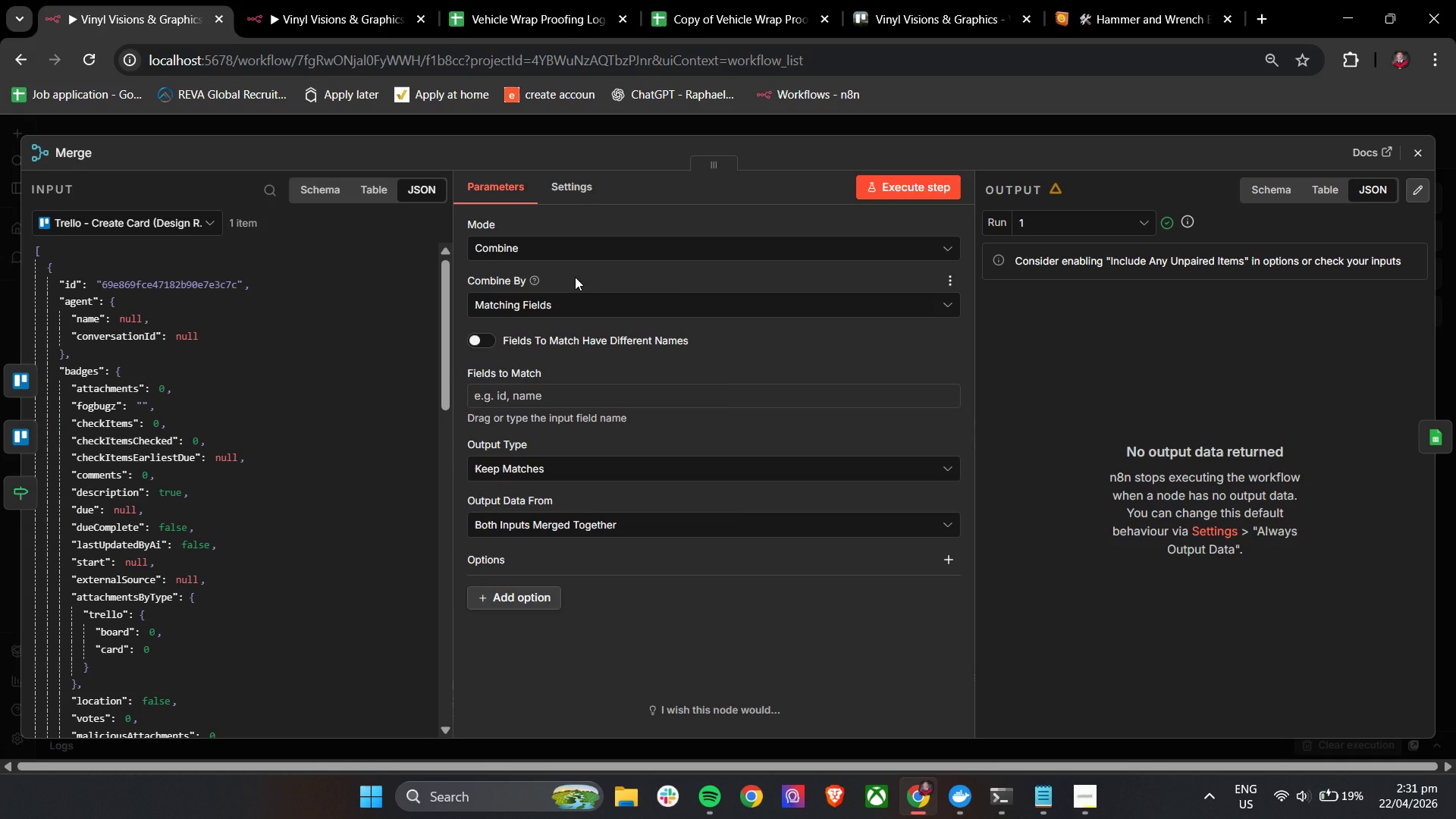 
left_click([1406, 145])
 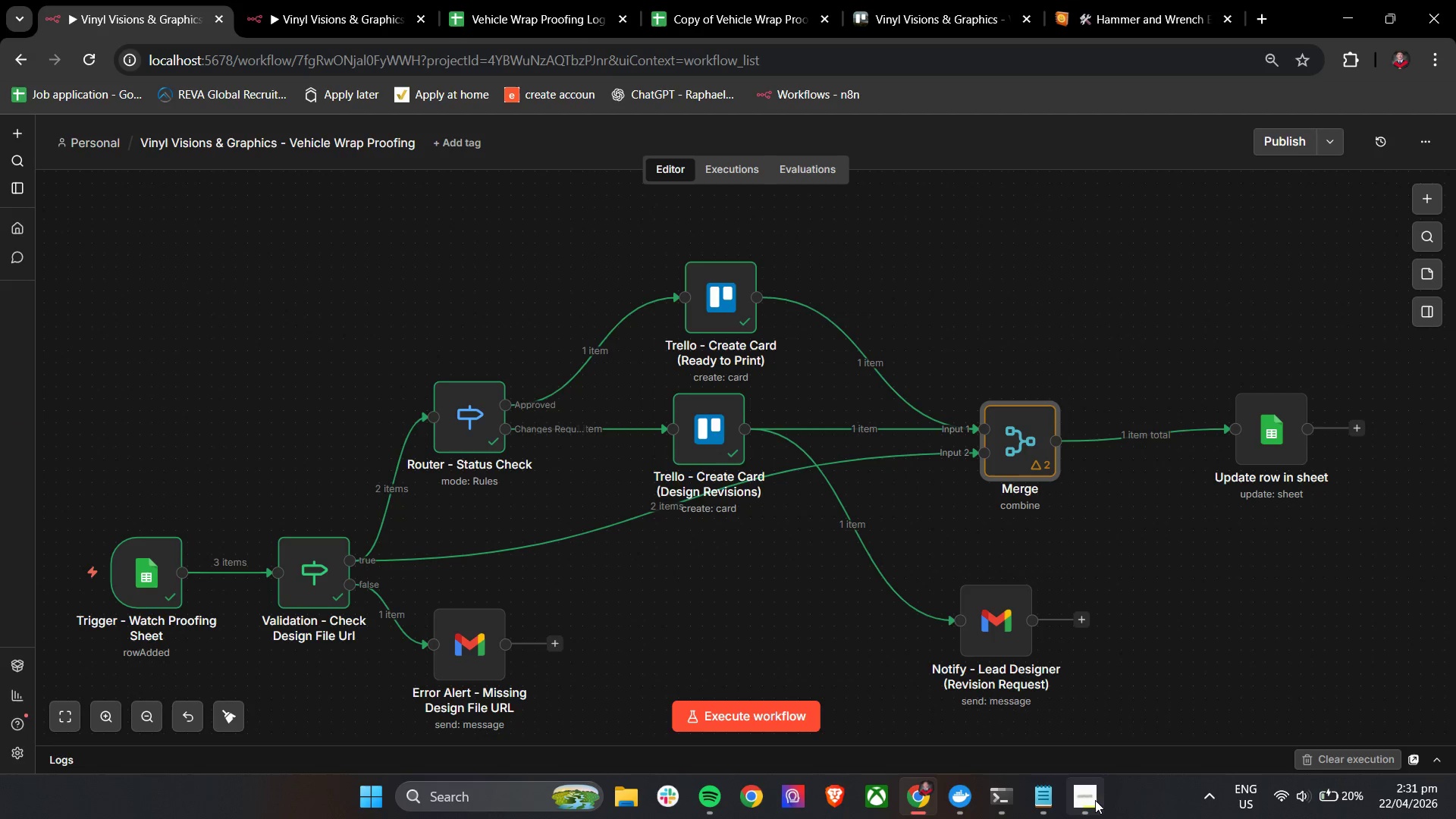 
left_click([1095, 800])